 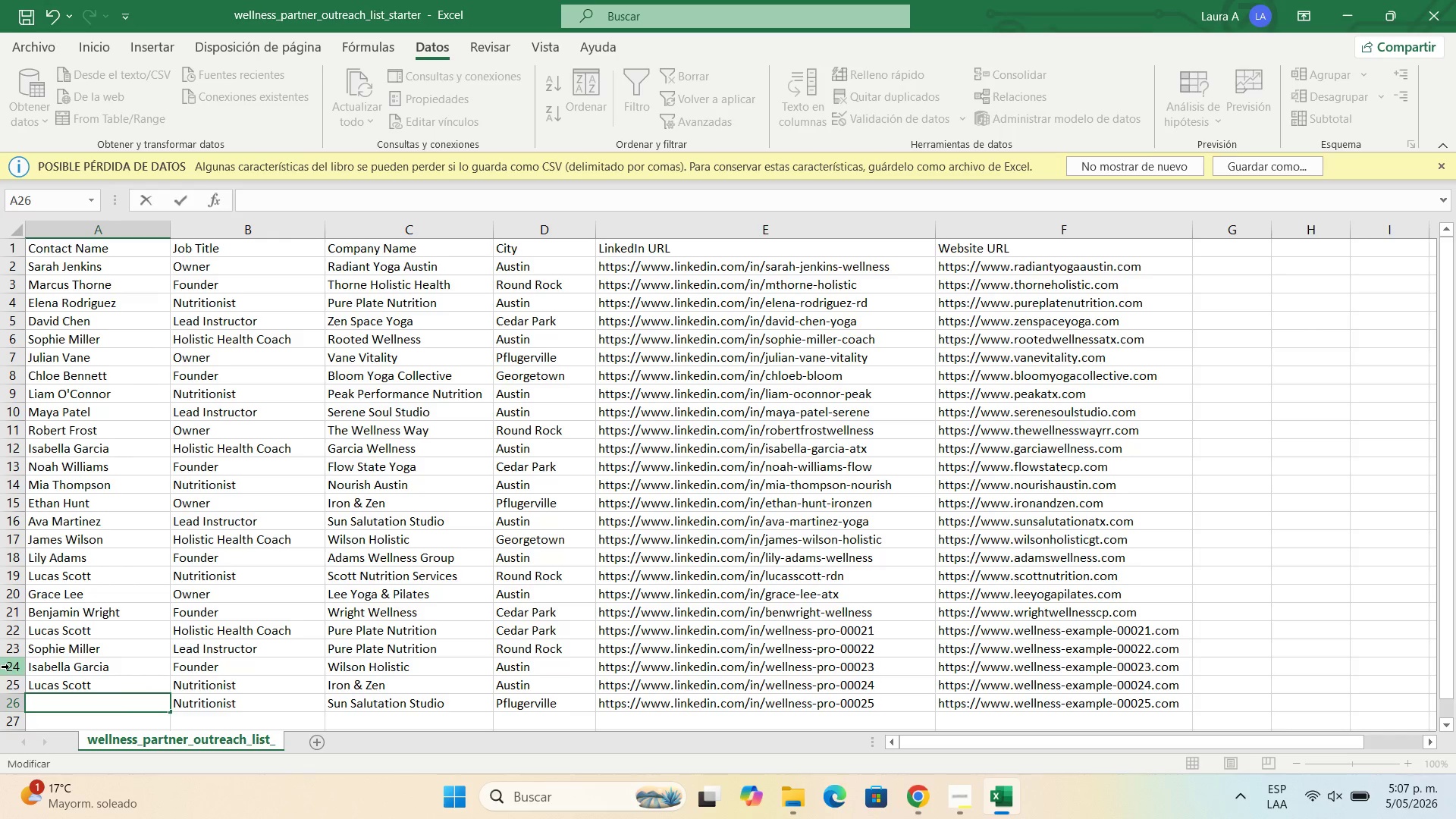 
type(Elena Marie)
 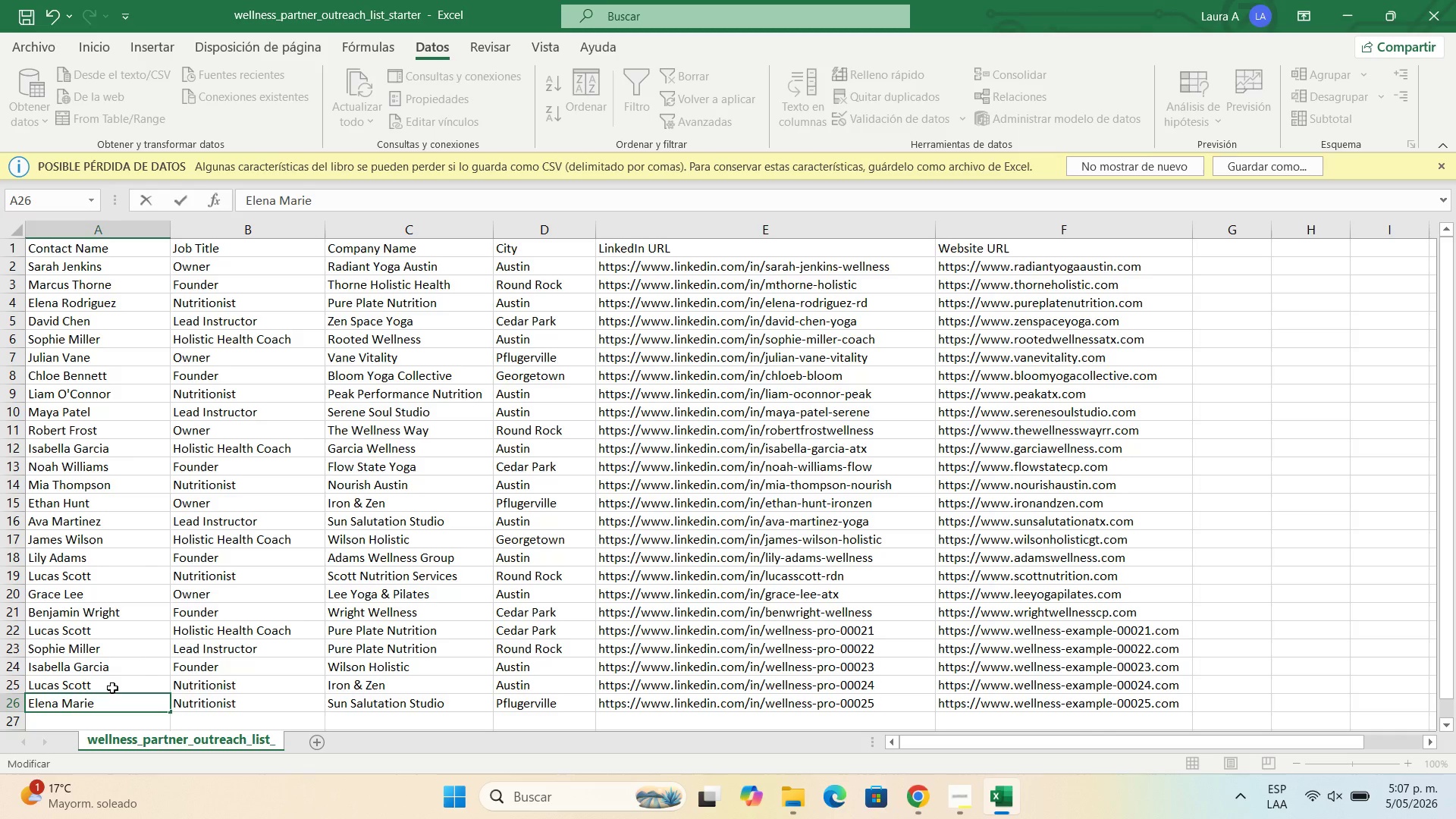 
left_click([112, 688])
 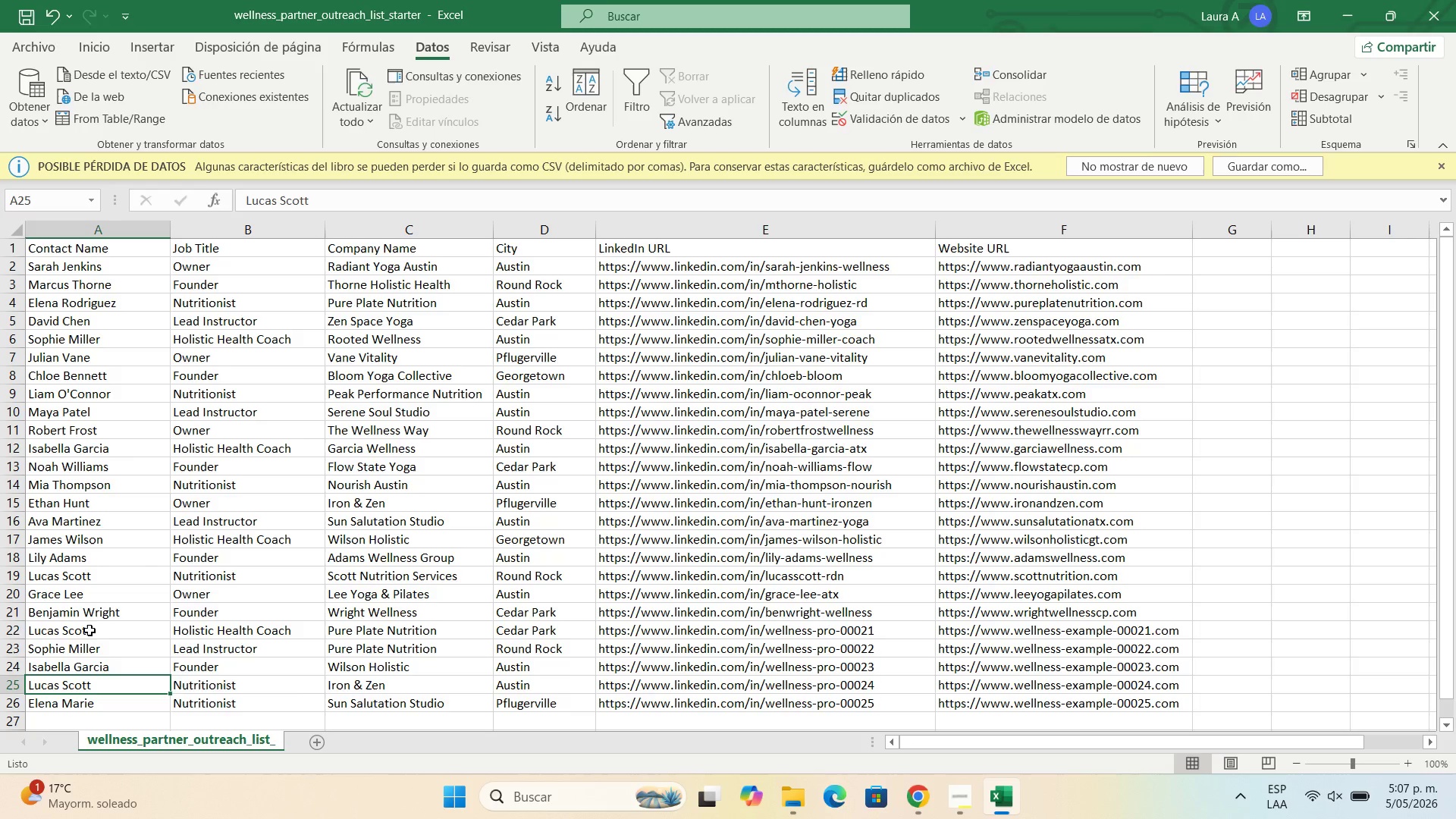 
double_click([89, 630])
 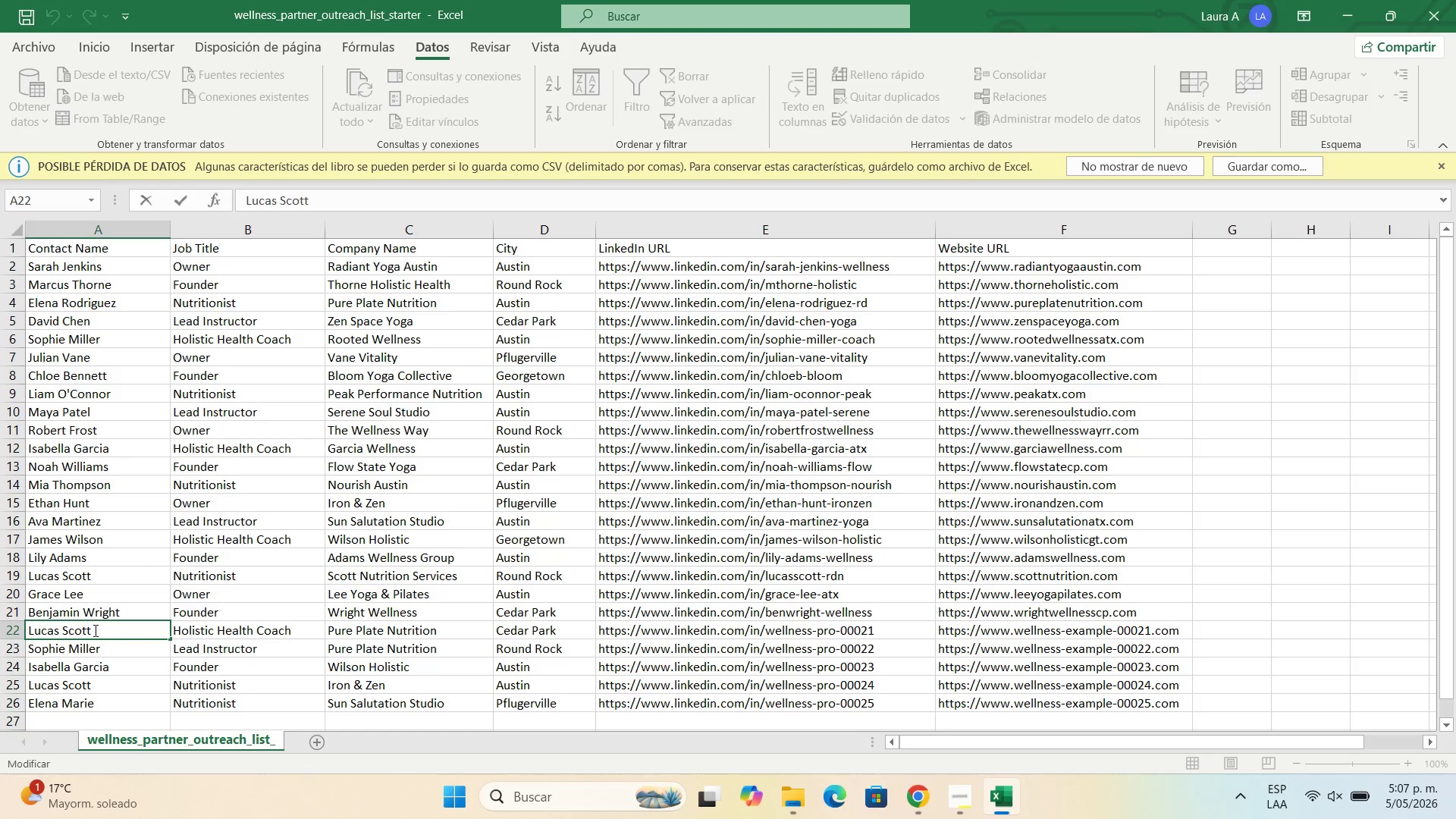 
left_click_drag(start_coordinate=[105, 631], to_coordinate=[61, 626])
 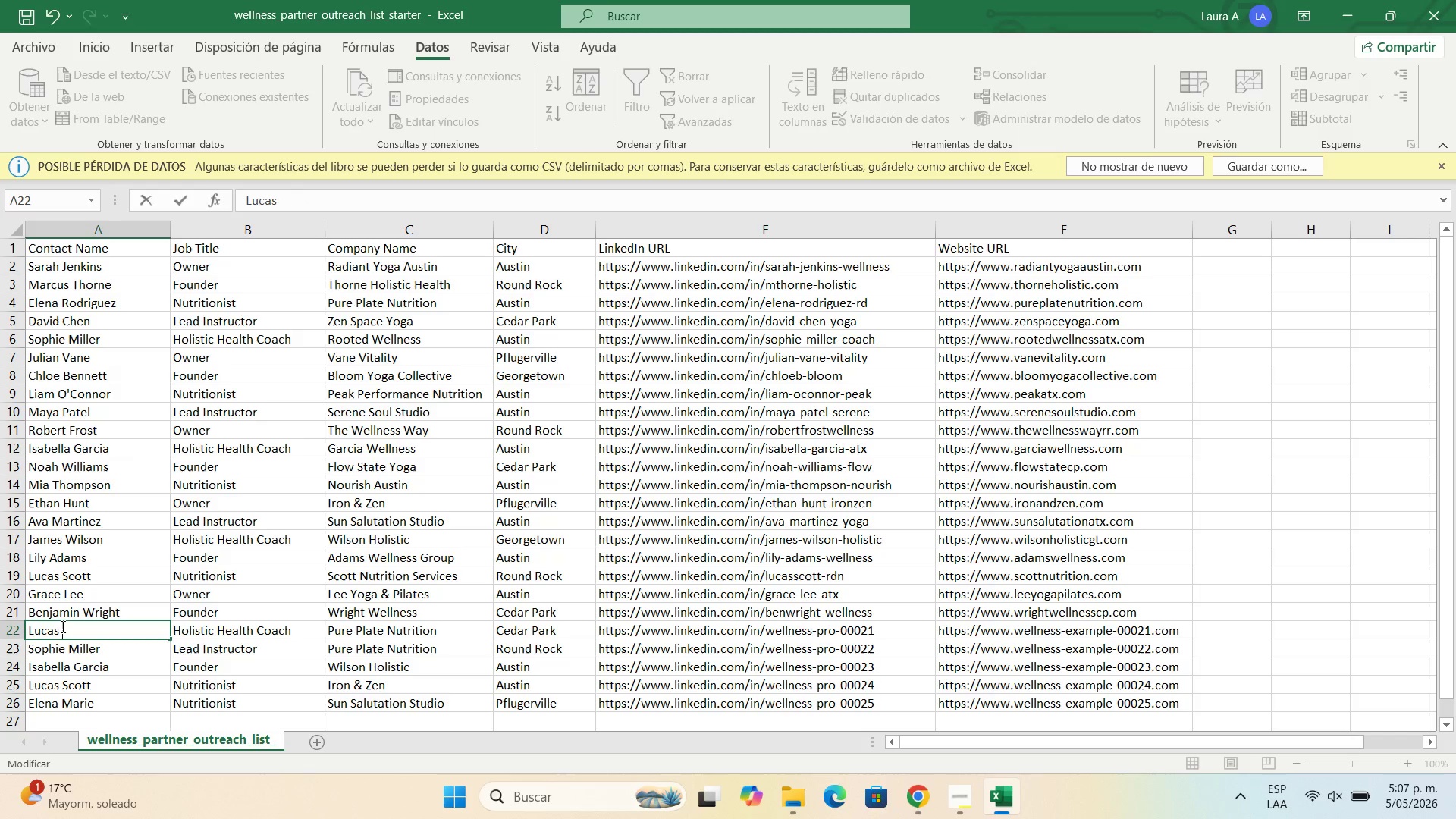 
key(Backspace)
type(Pere)
 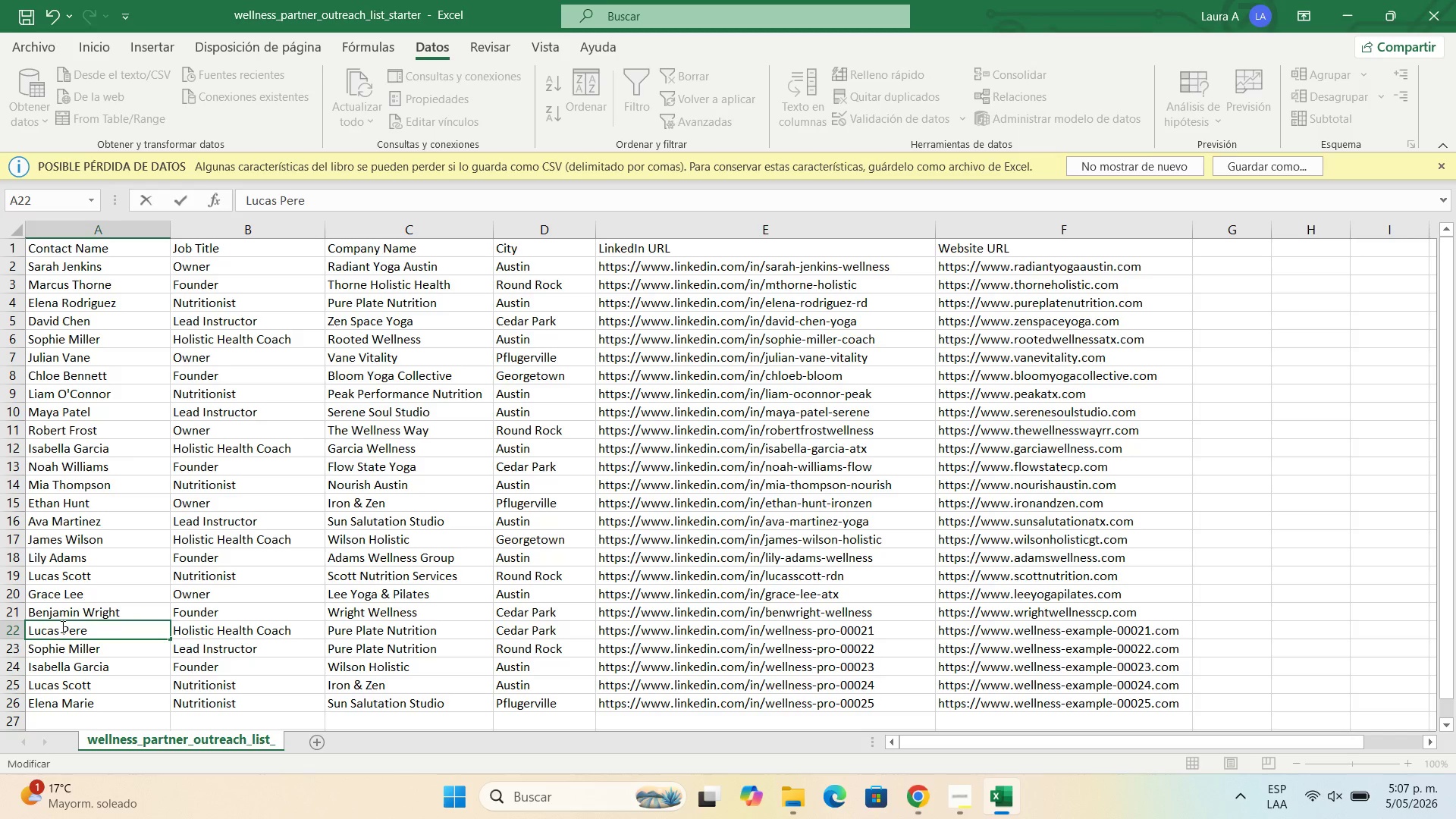 
key(Z)
 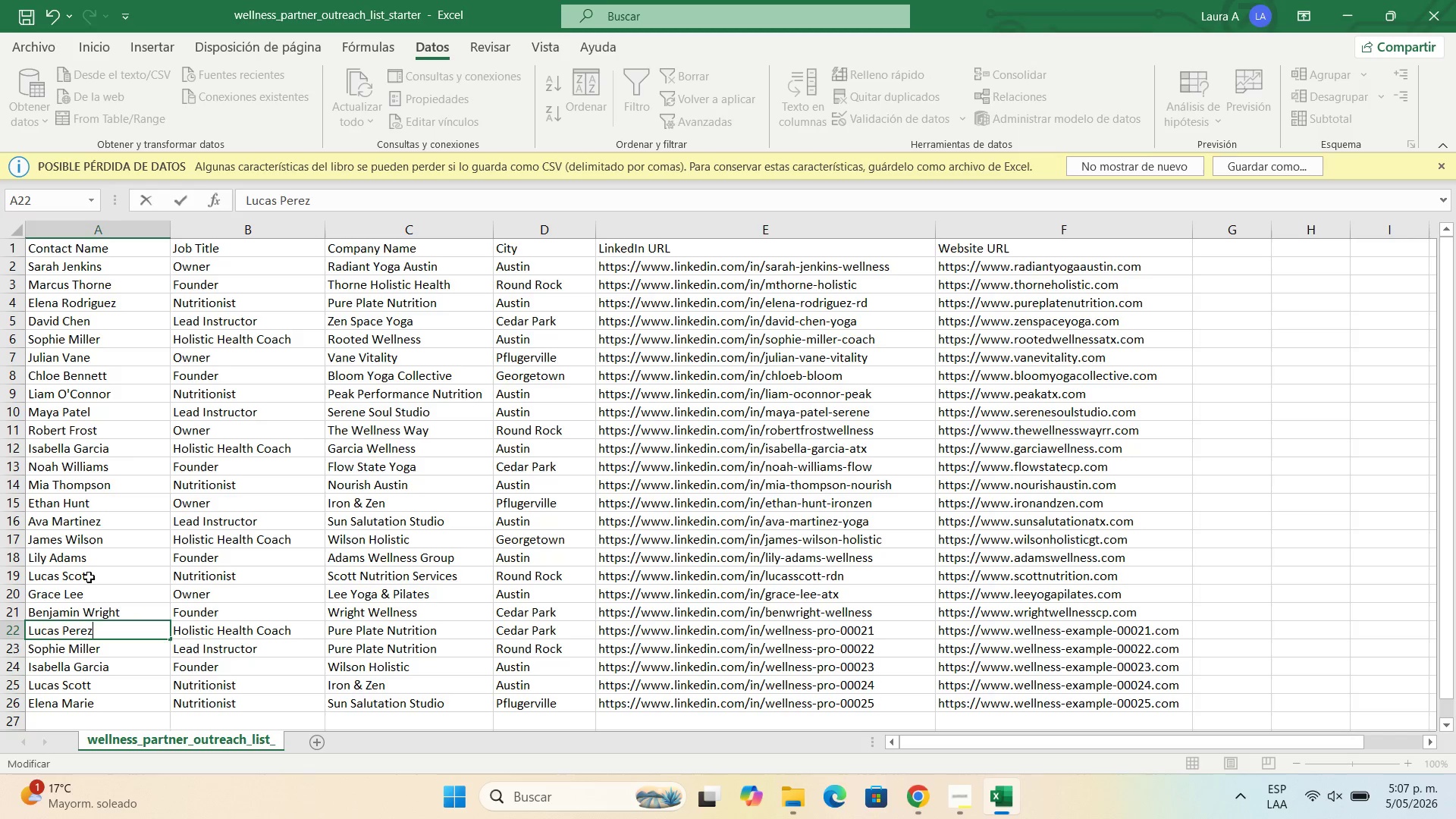 
double_click([84, 575])
 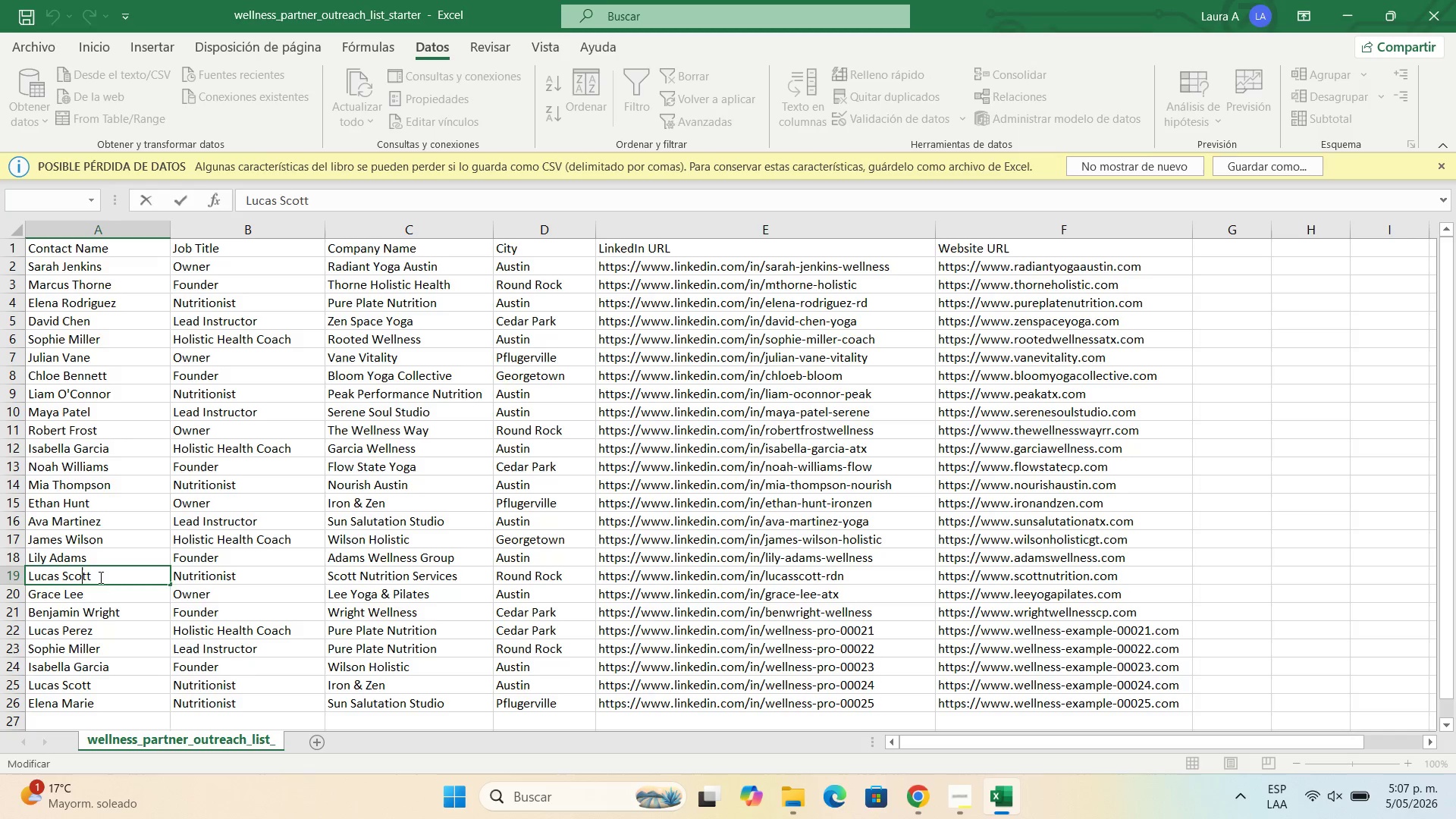 
left_click_drag(start_coordinate=[99, 577], to_coordinate=[64, 570])
 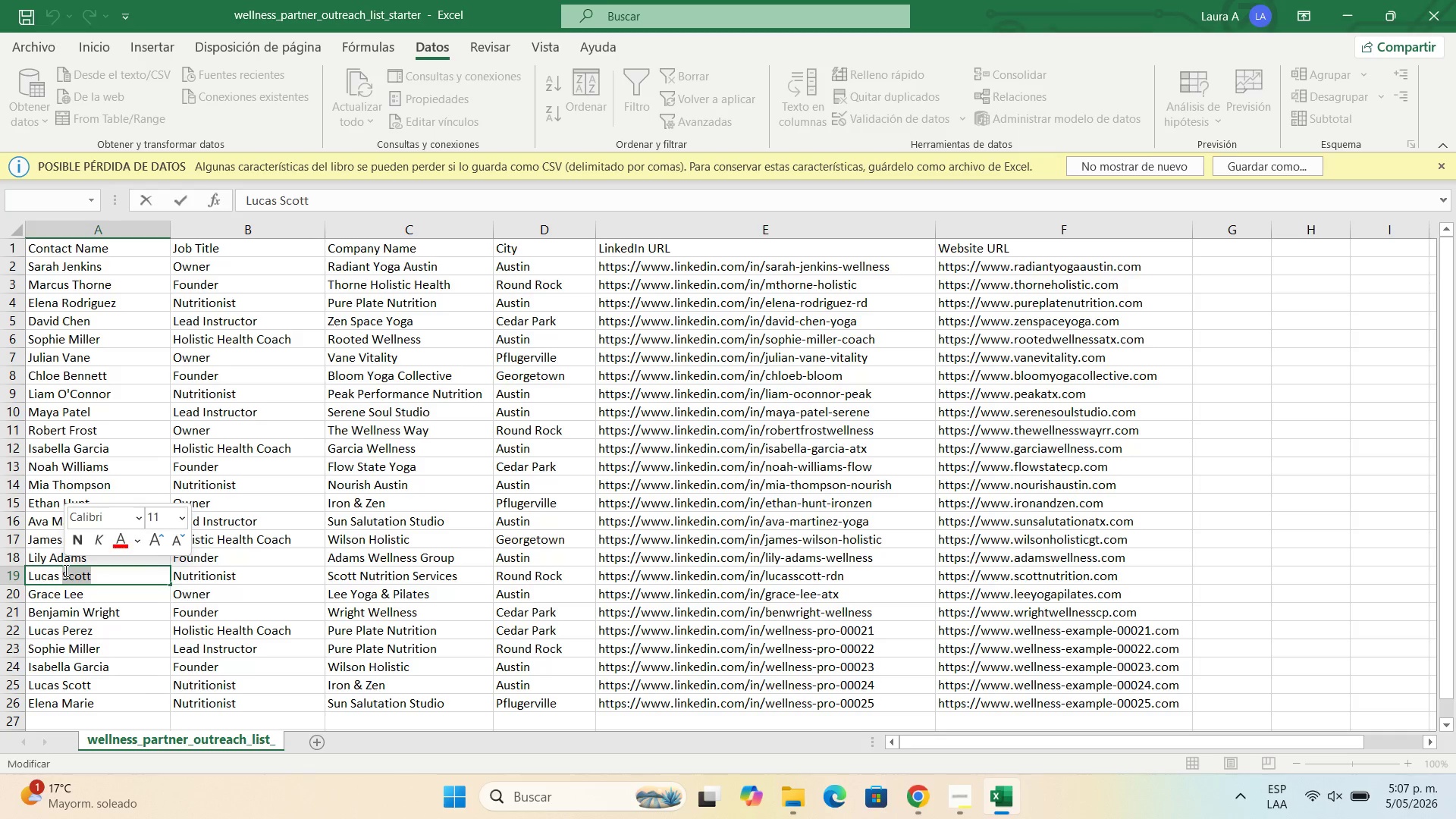 
type(Douglad)
key(Backspace)
type(s)
 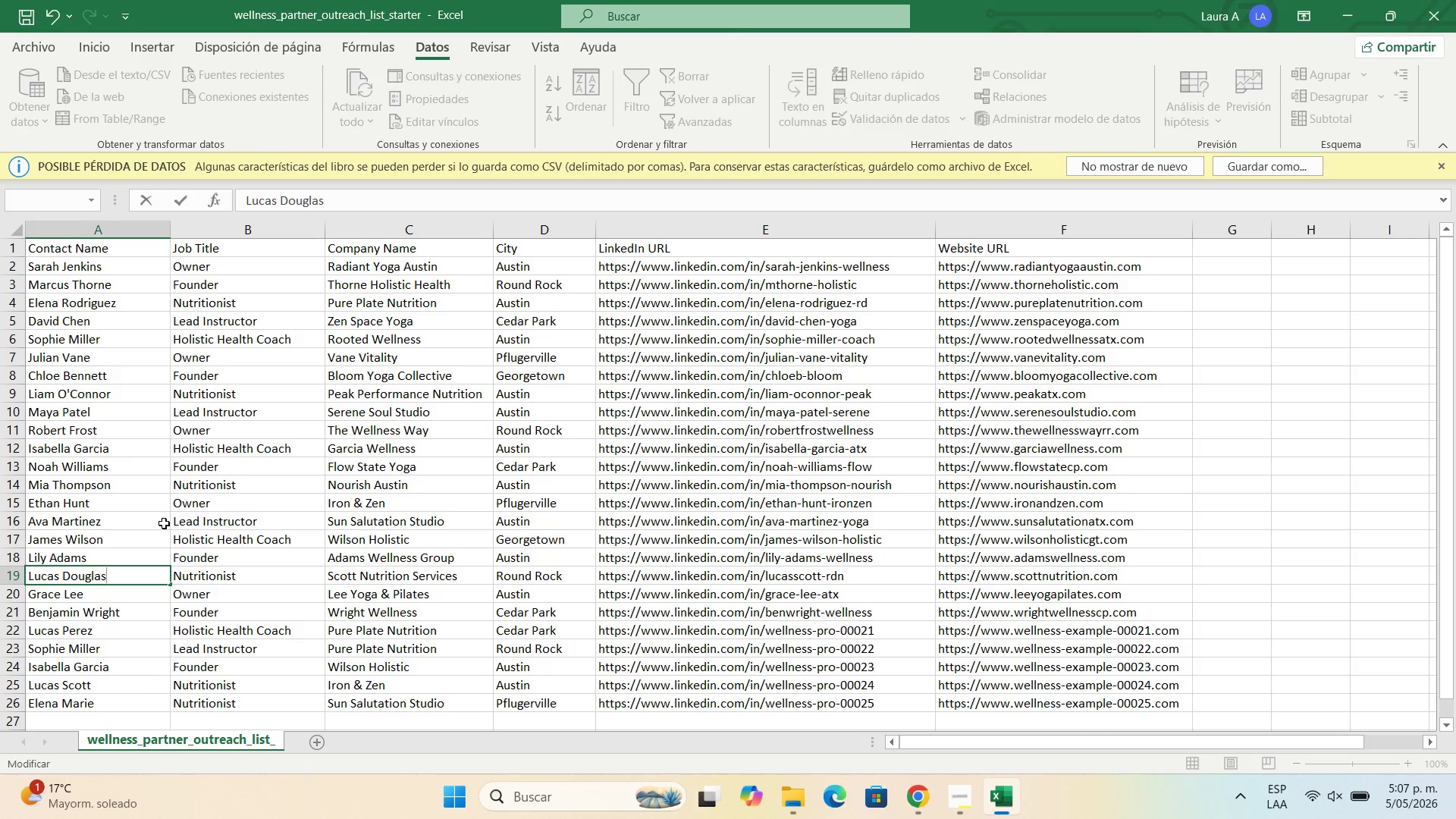 
wait(7.58)
 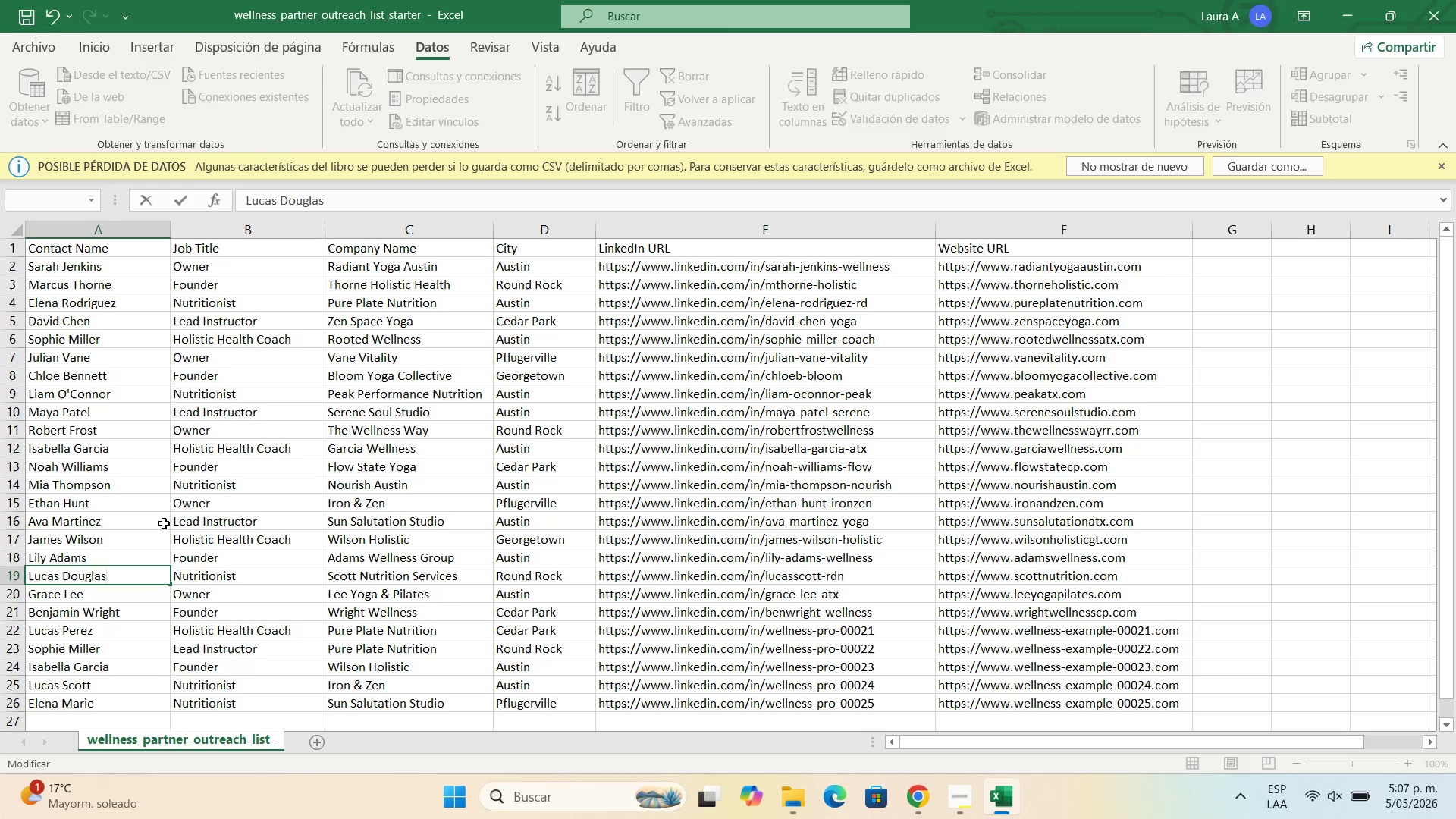 
scroll: coordinate [107, 520], scroll_direction: up, amount: 1.0
 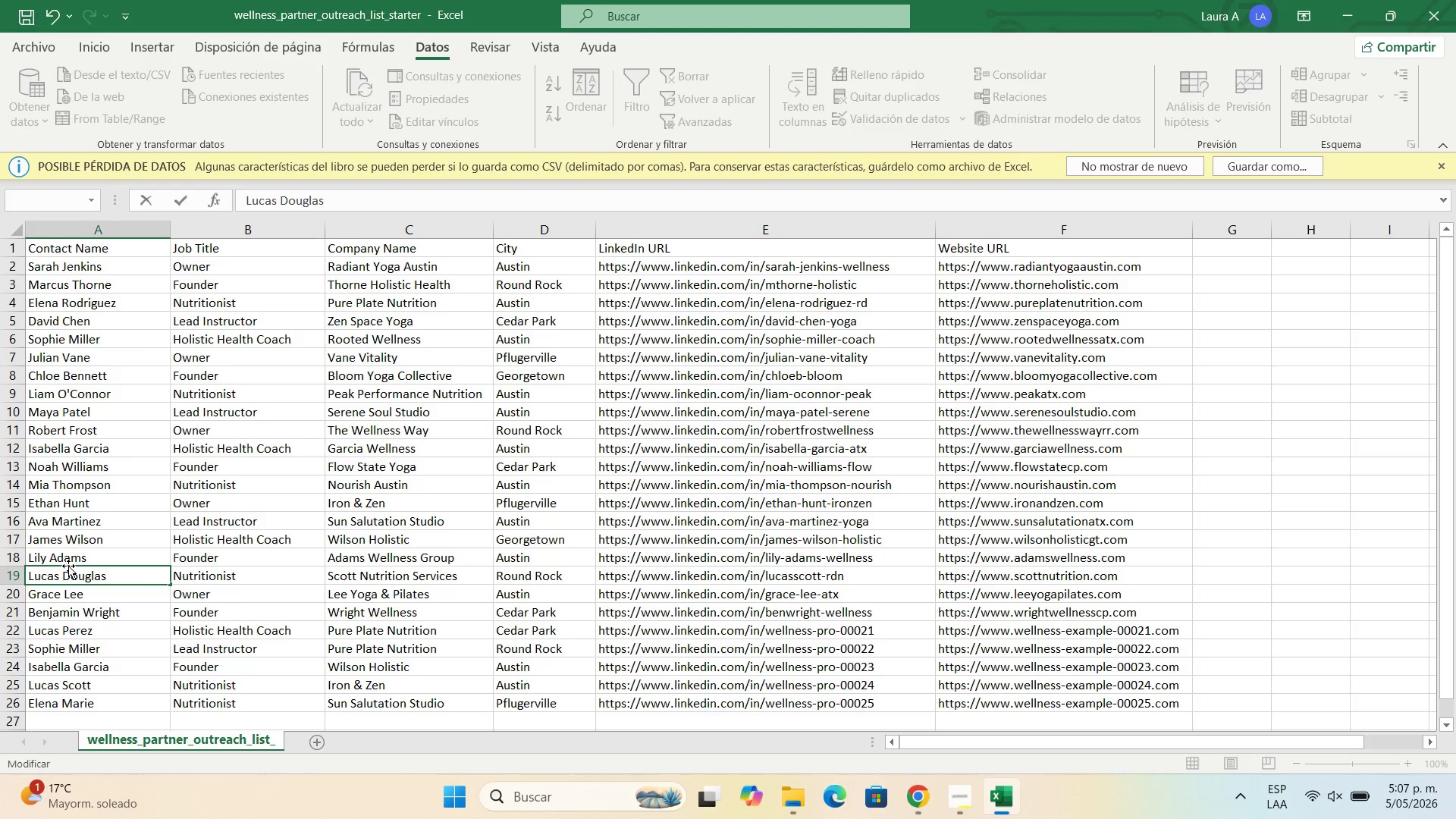 
wait(17.99)
 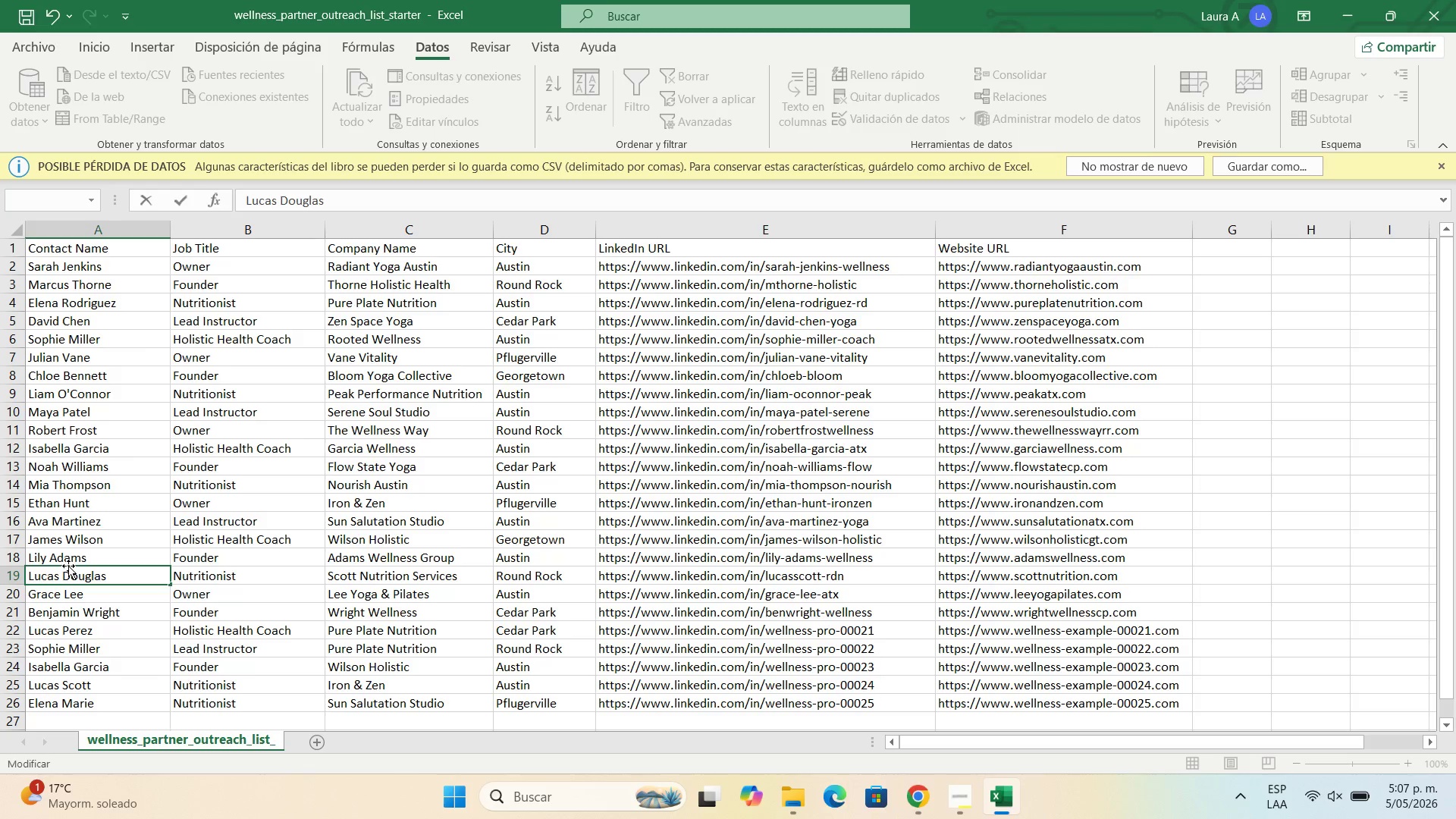 
double_click([99, 334])
 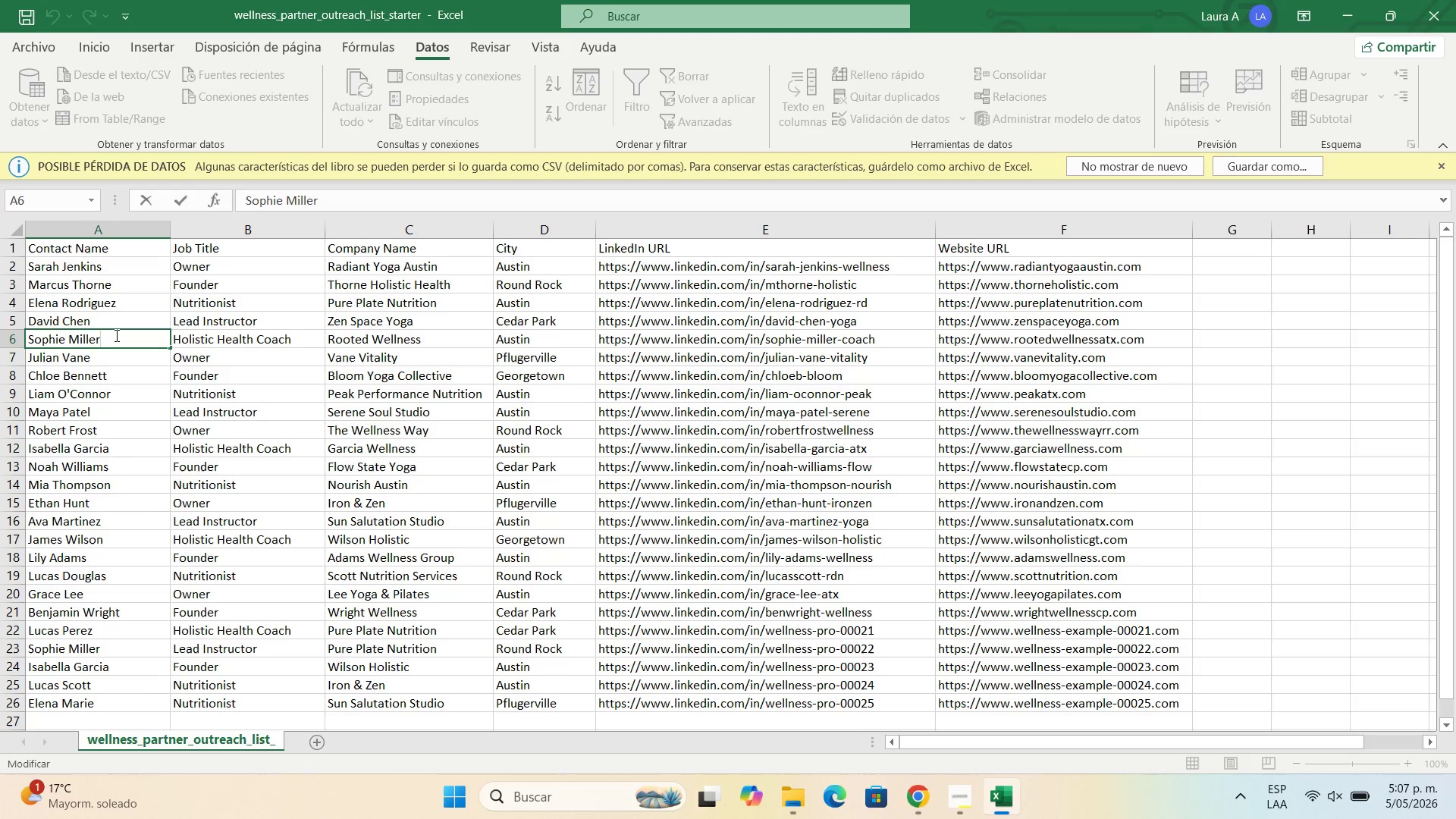 
key(Backspace)
key(Backspace)
key(Backspace)
key(Backspace)
key(Backspace)
key(Backspace)
type(Turner)
 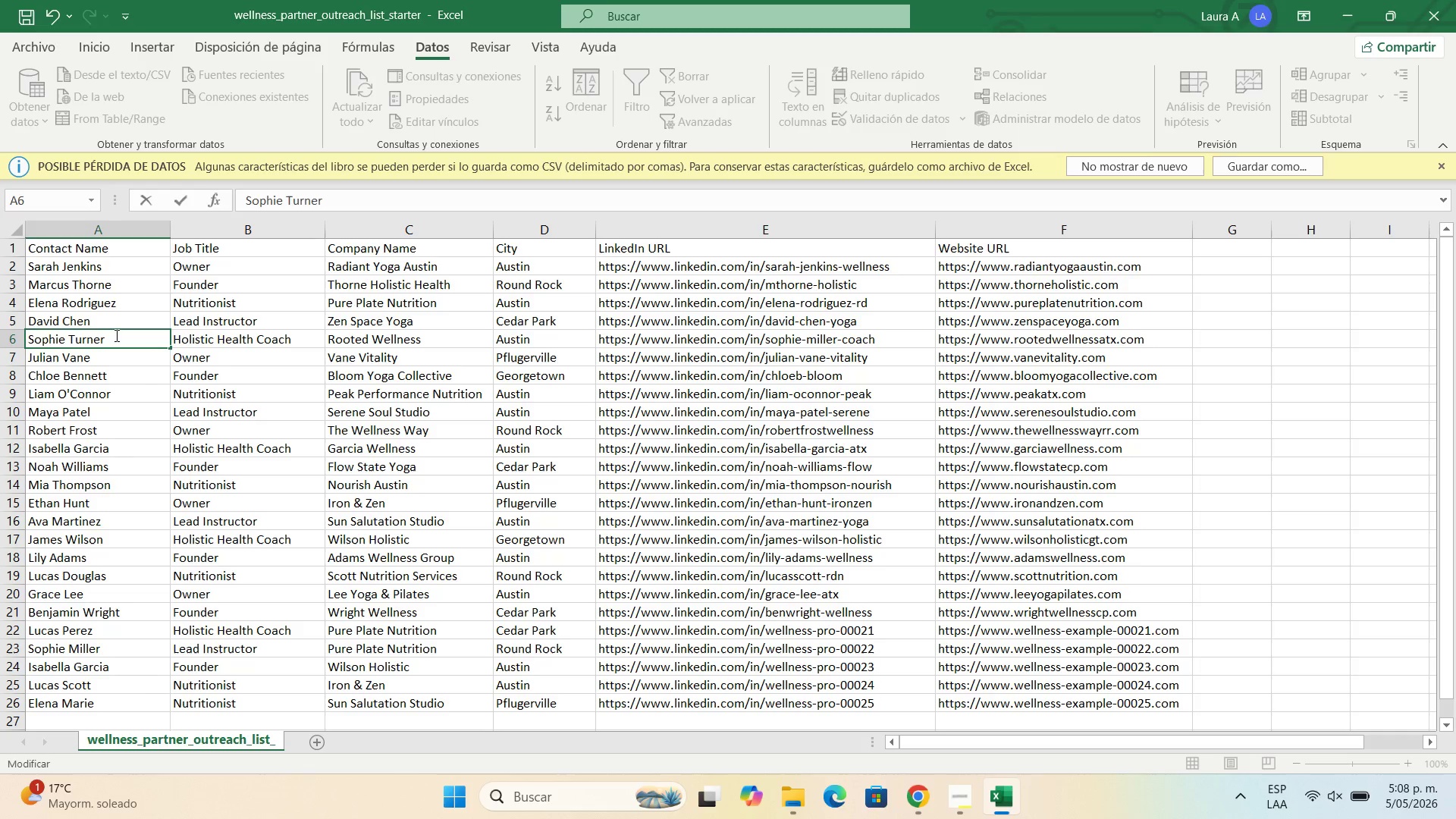 
left_click([112, 357])
 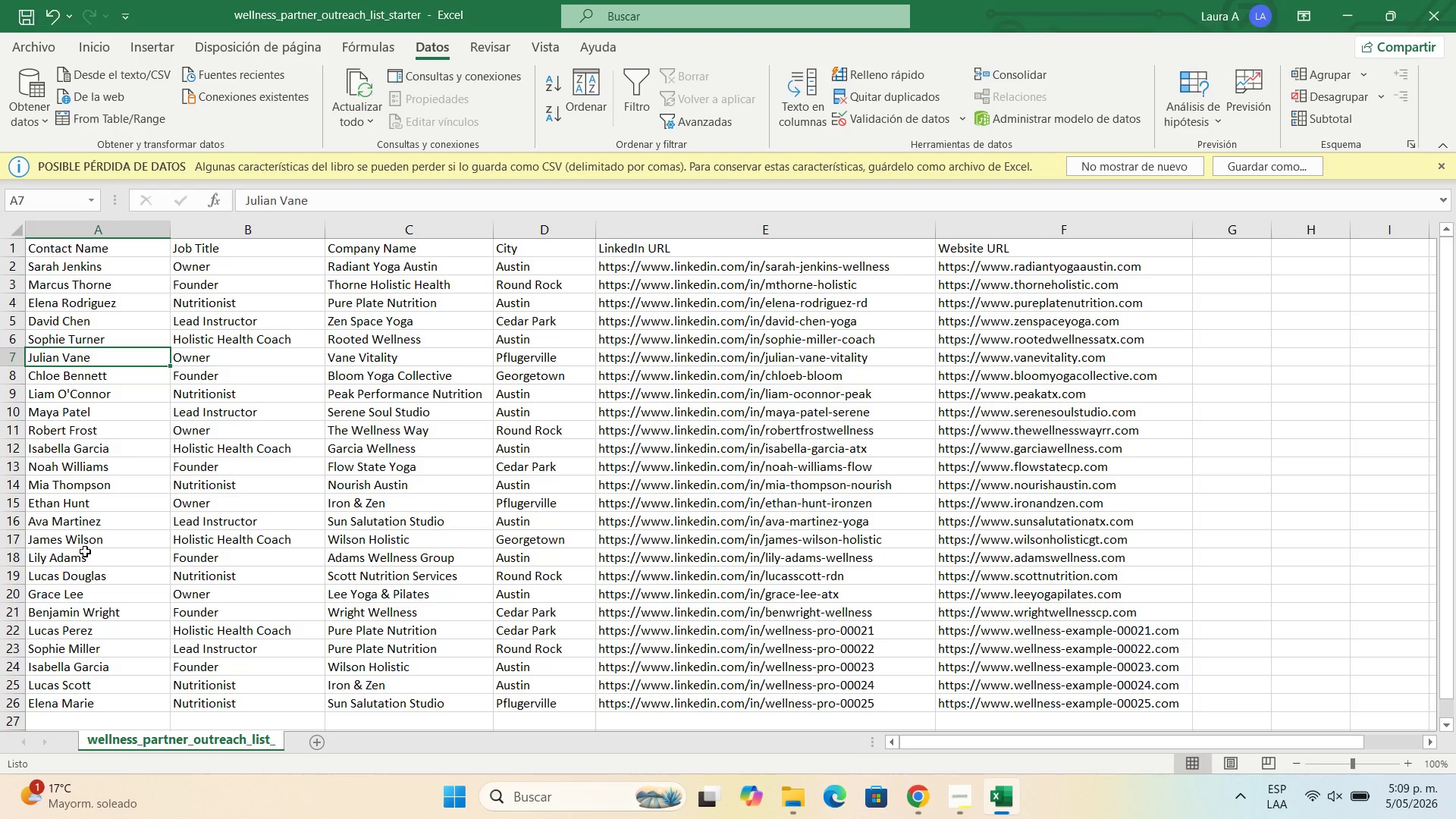 
wait(78.48)
 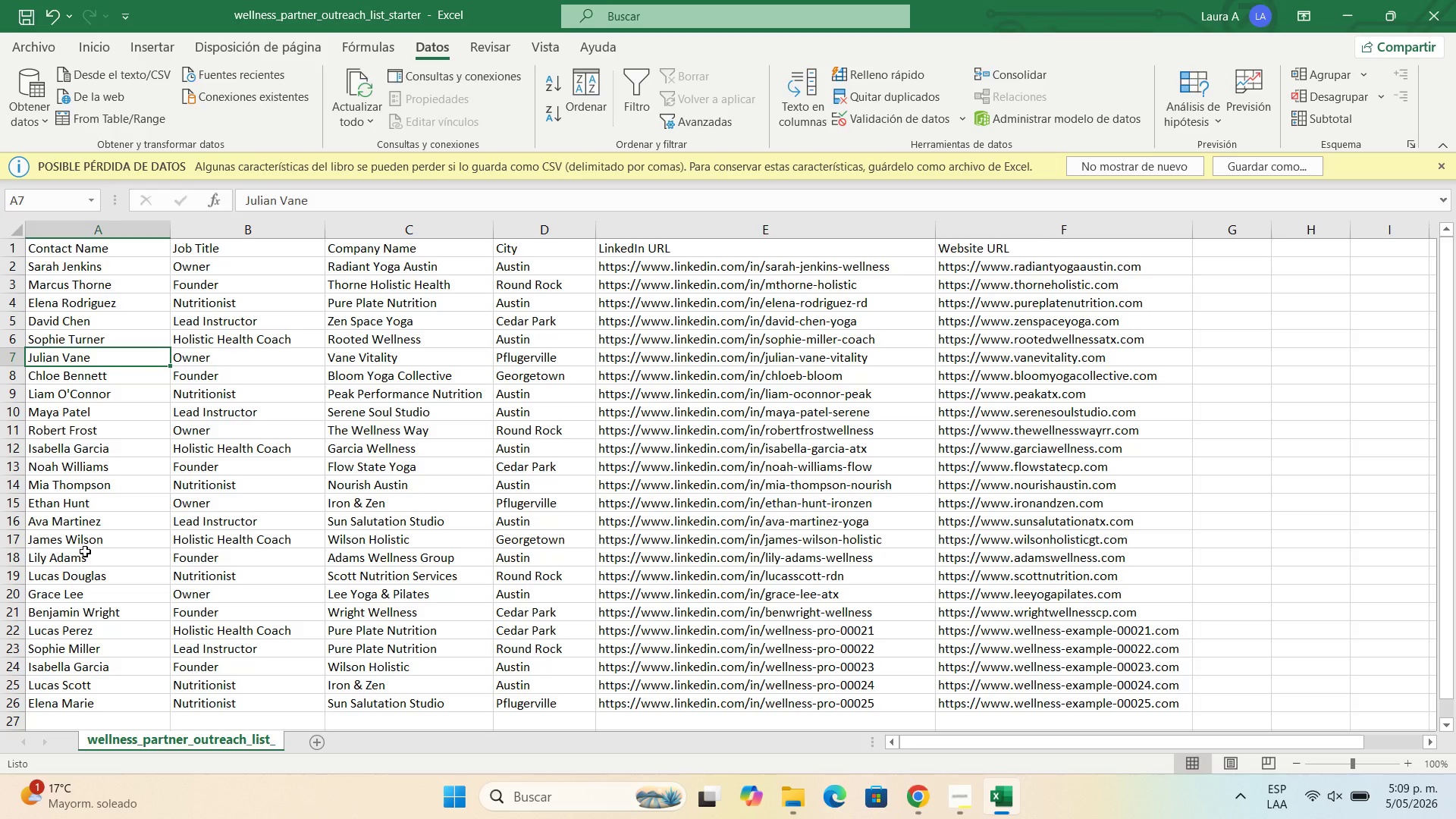 
double_click([115, 666])
 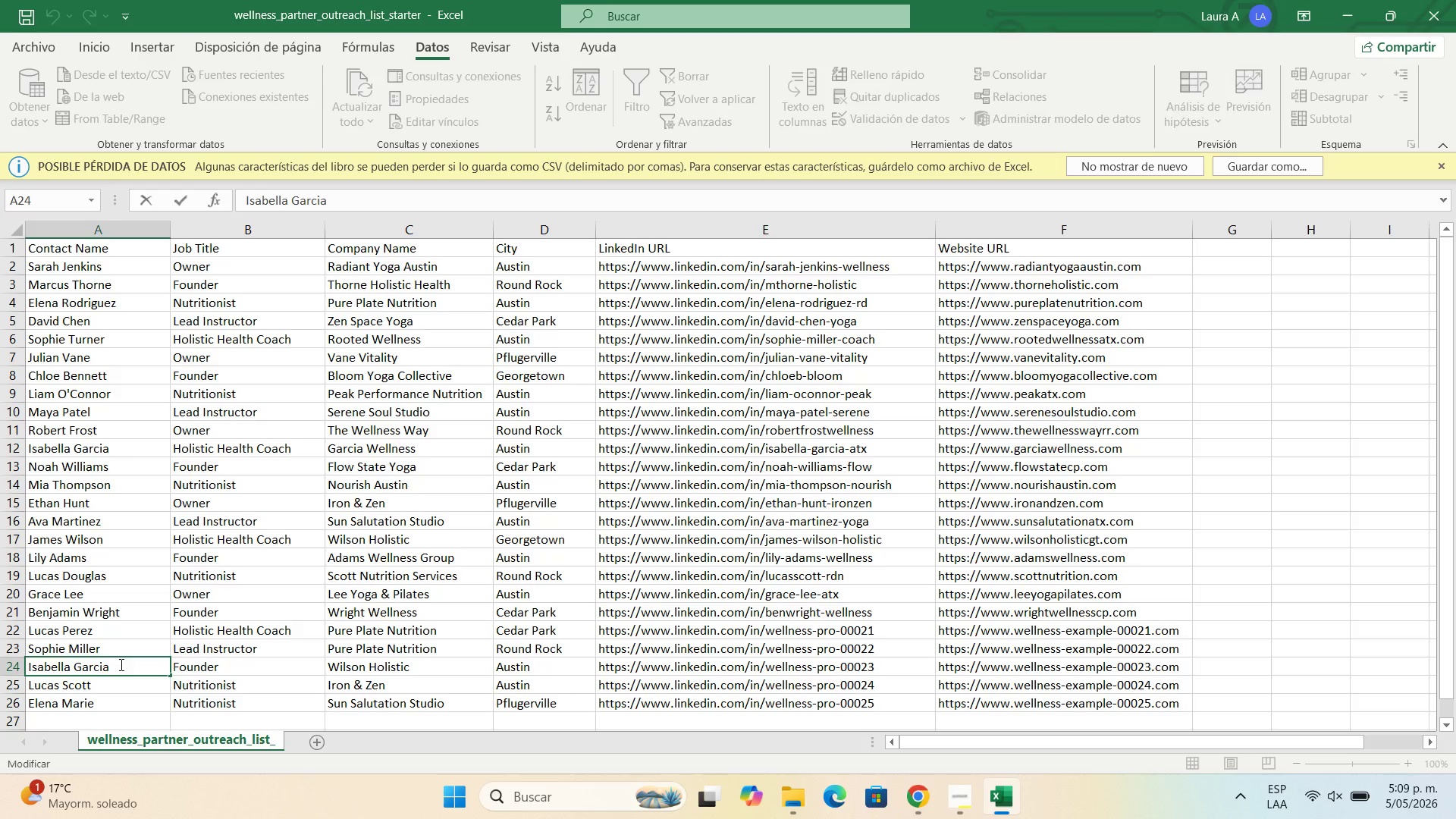 
key(Backspace)
key(Backspace)
key(Backspace)
key(Backspace)
key(Backspace)
key(Backspace)
type(Agudelo)
 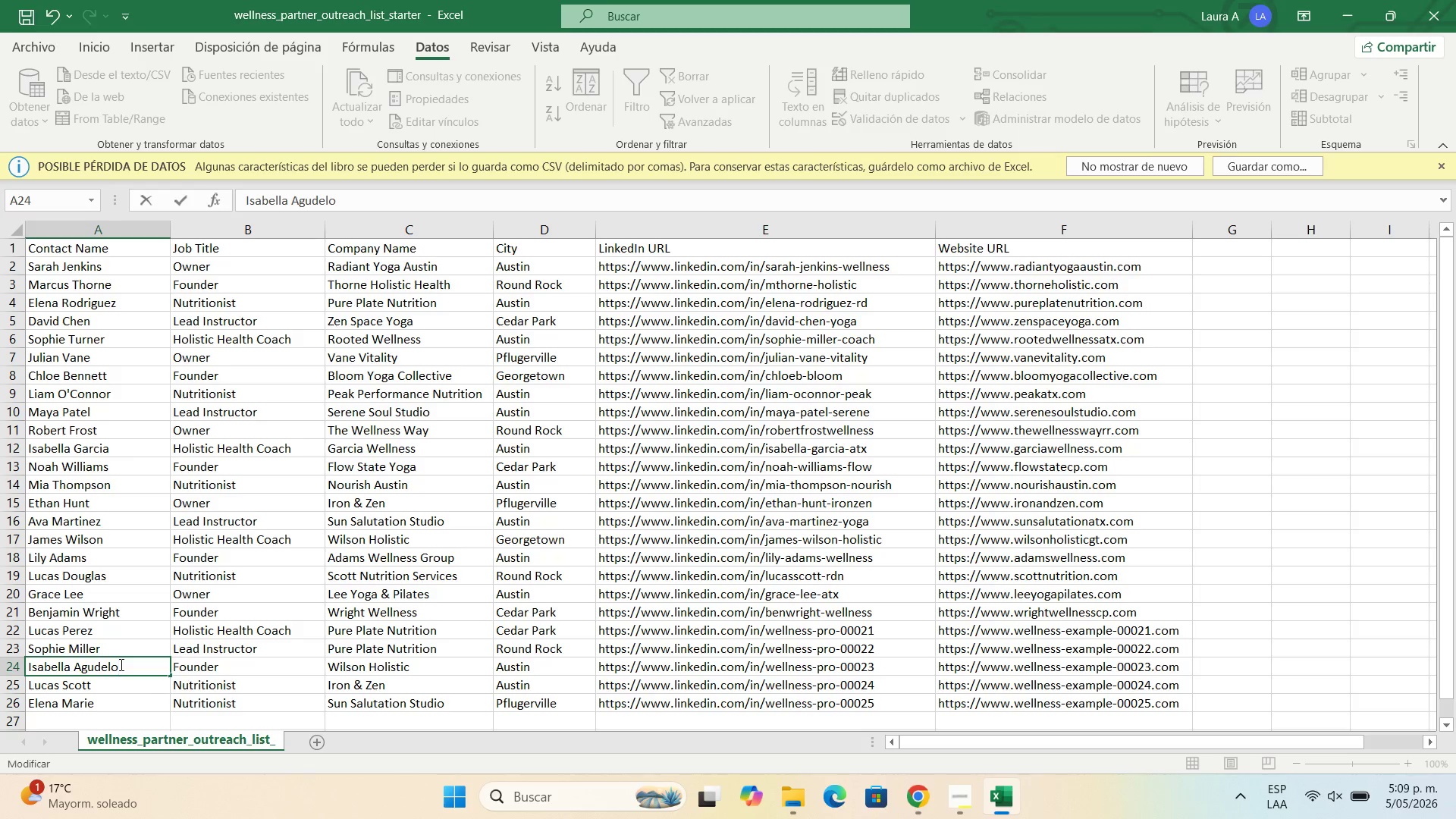 
left_click([128, 587])
 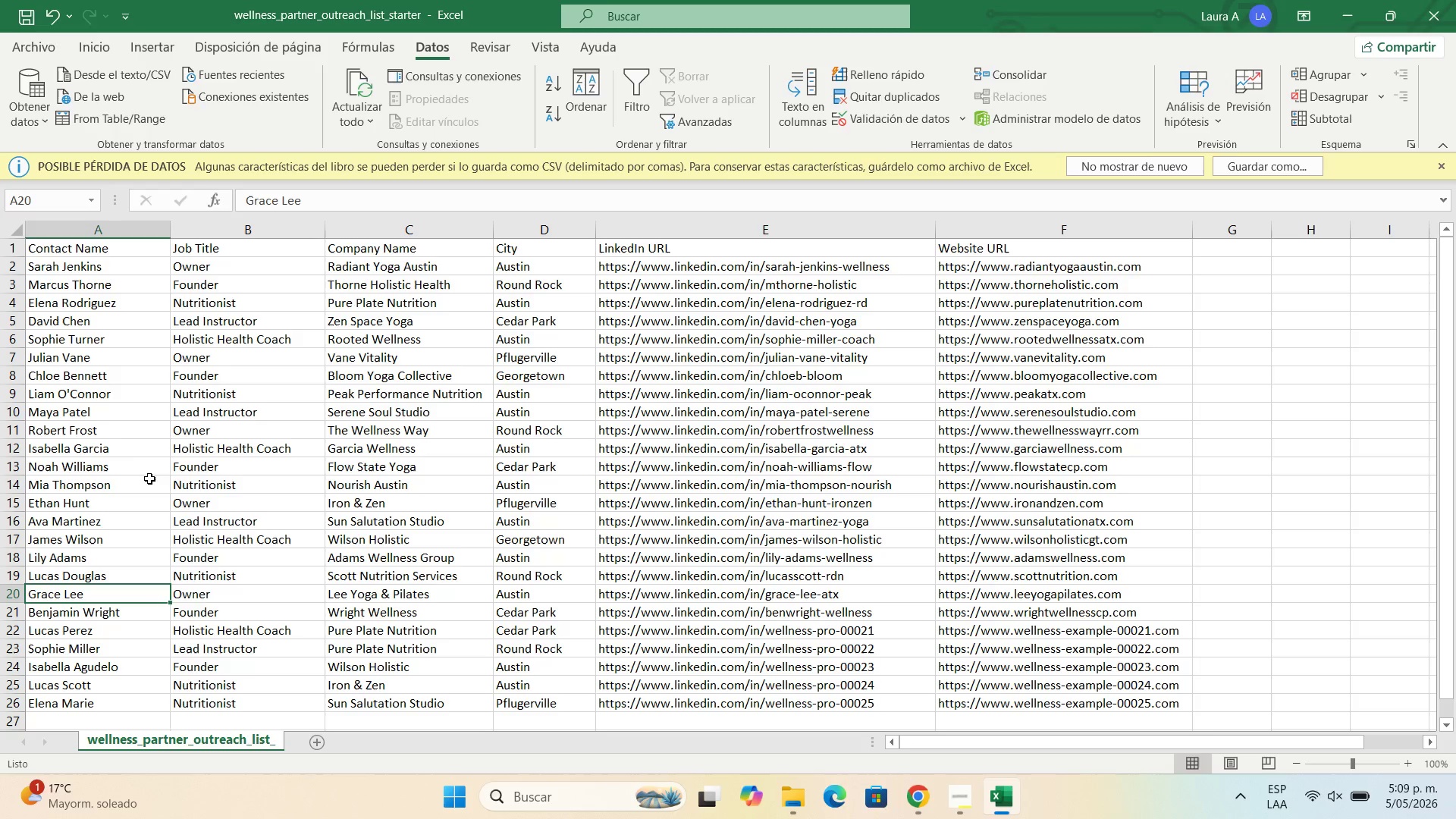 
wait(26.08)
 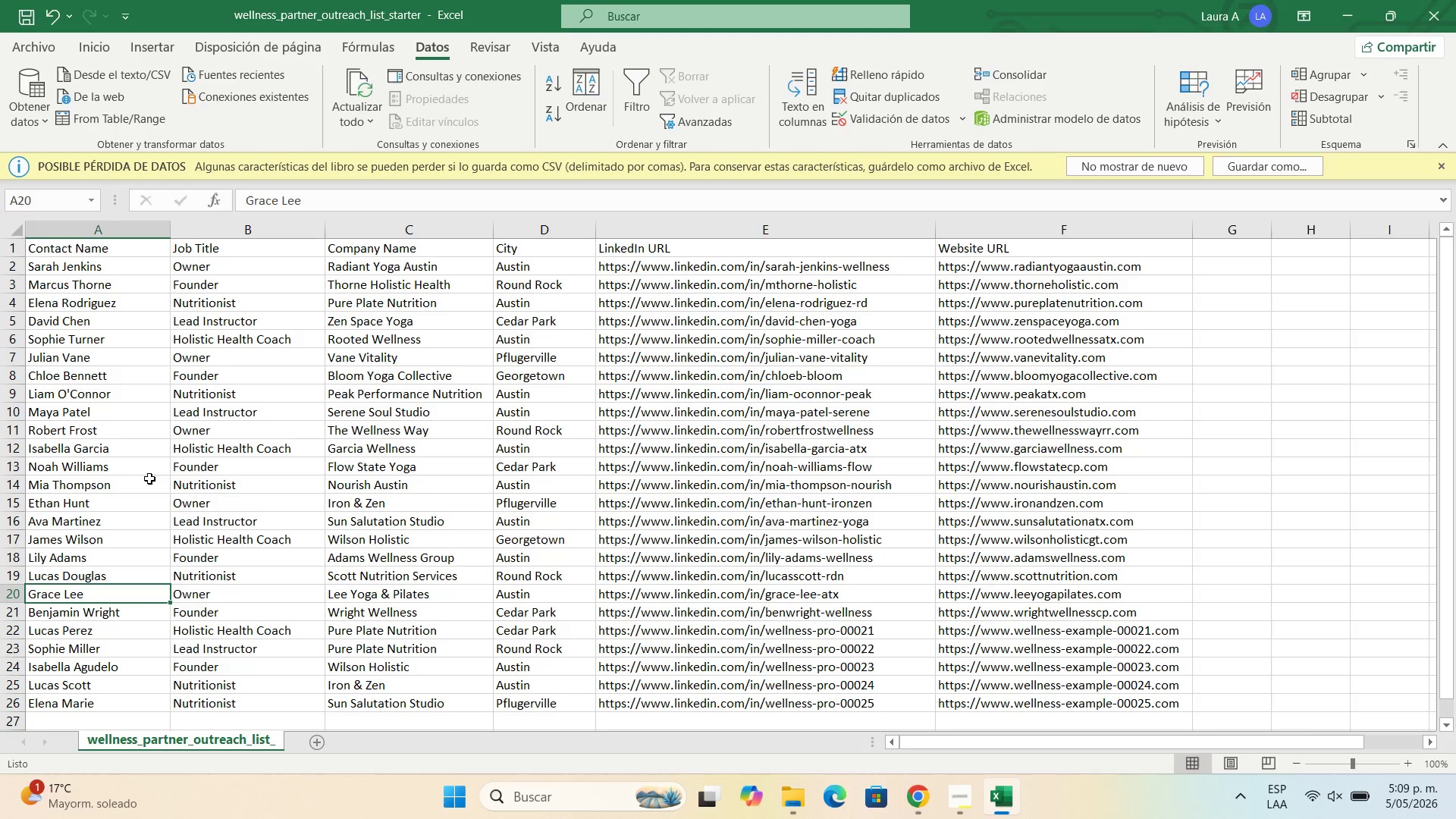 
left_click([61, 500])
 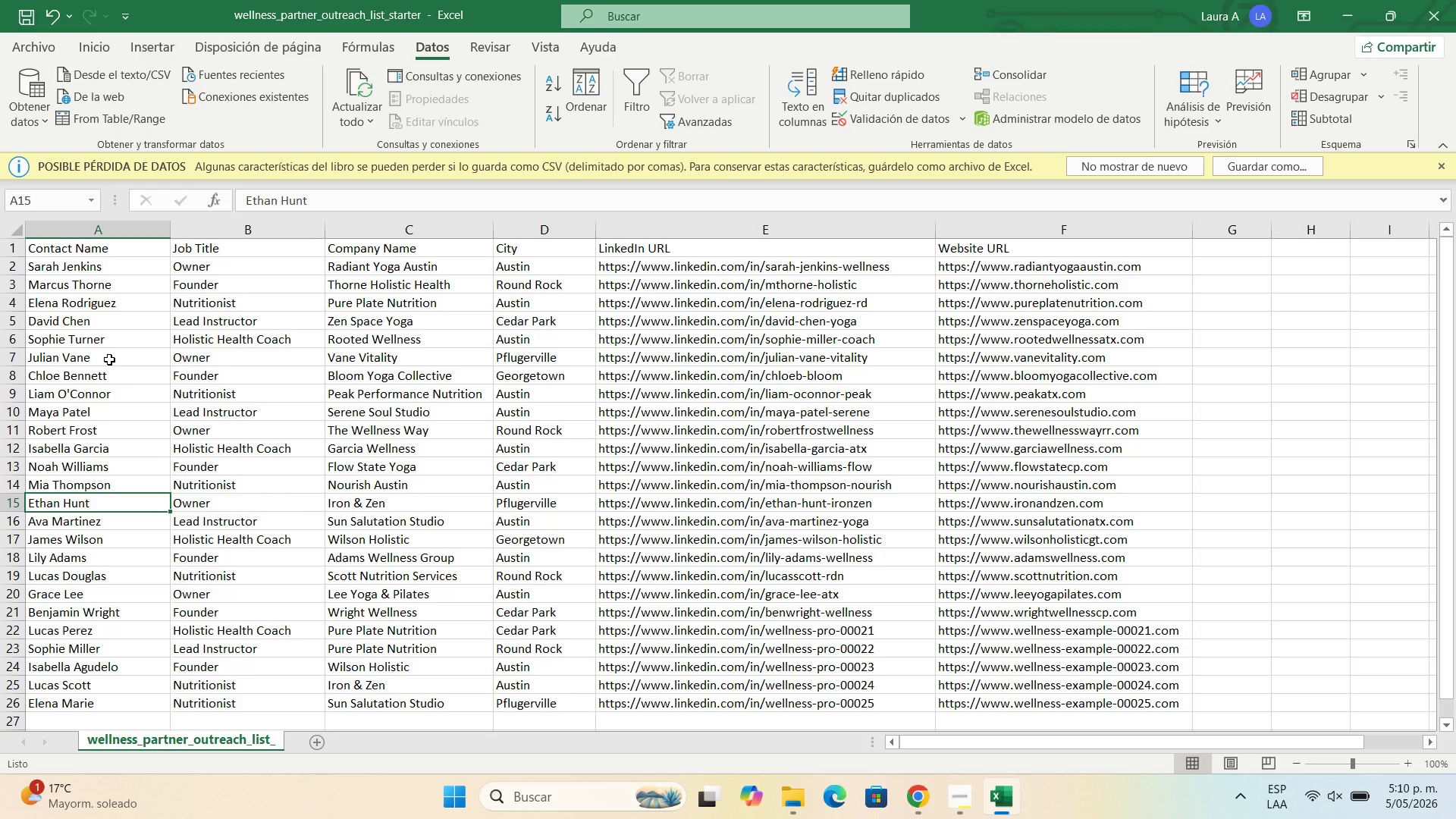 
wait(24.44)
 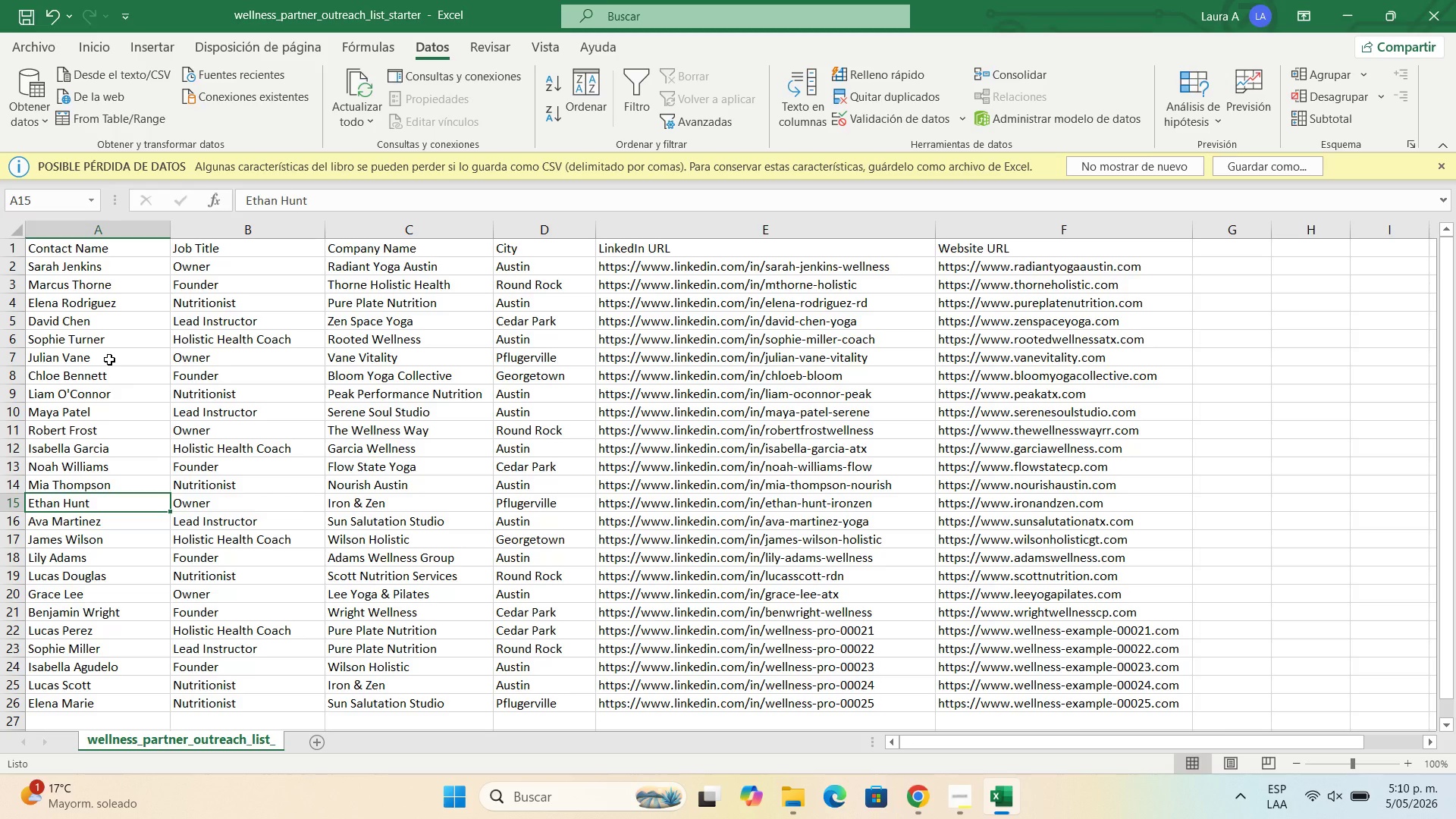 
left_click([35, 38])
 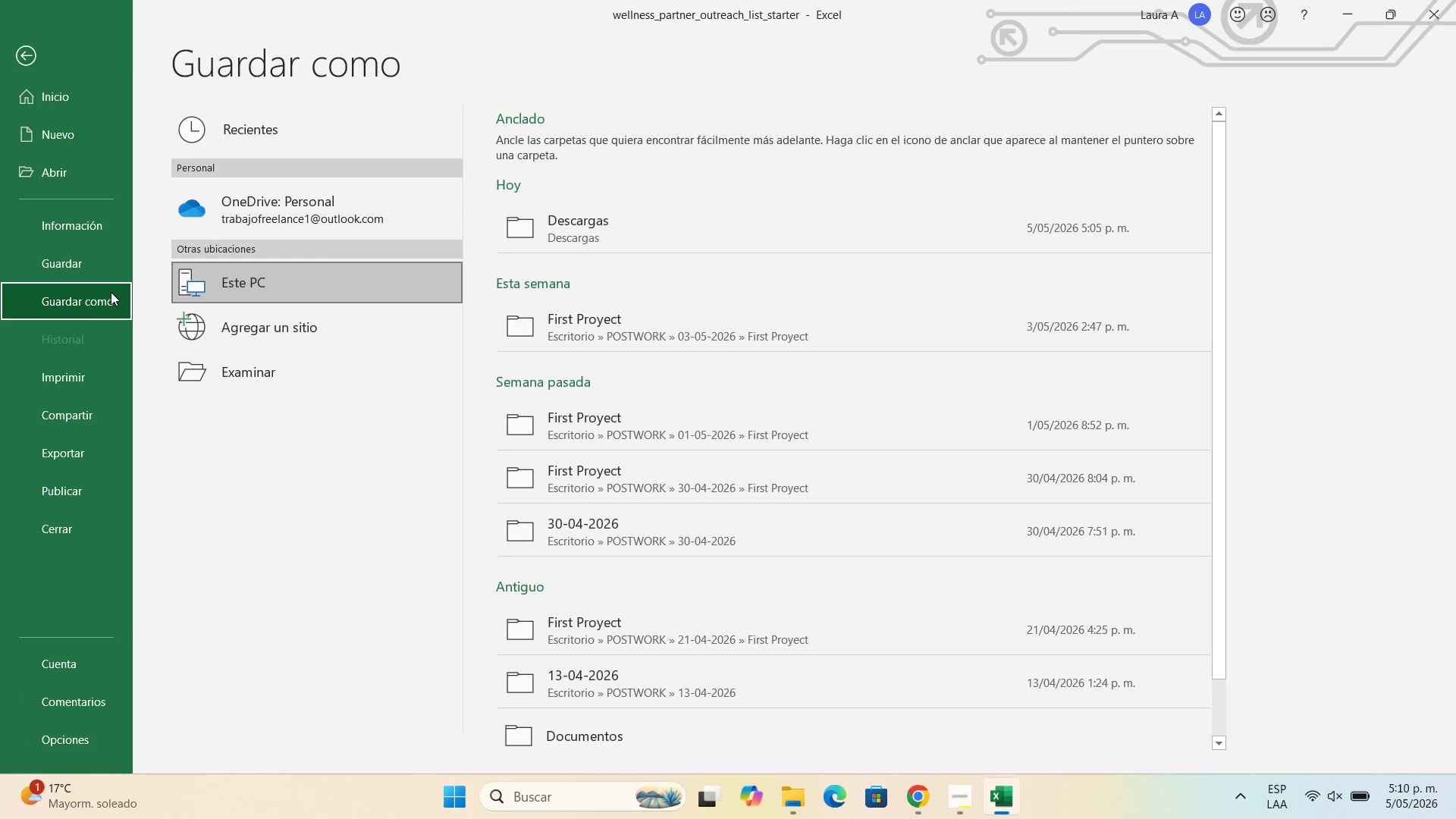 
wait(31.22)
 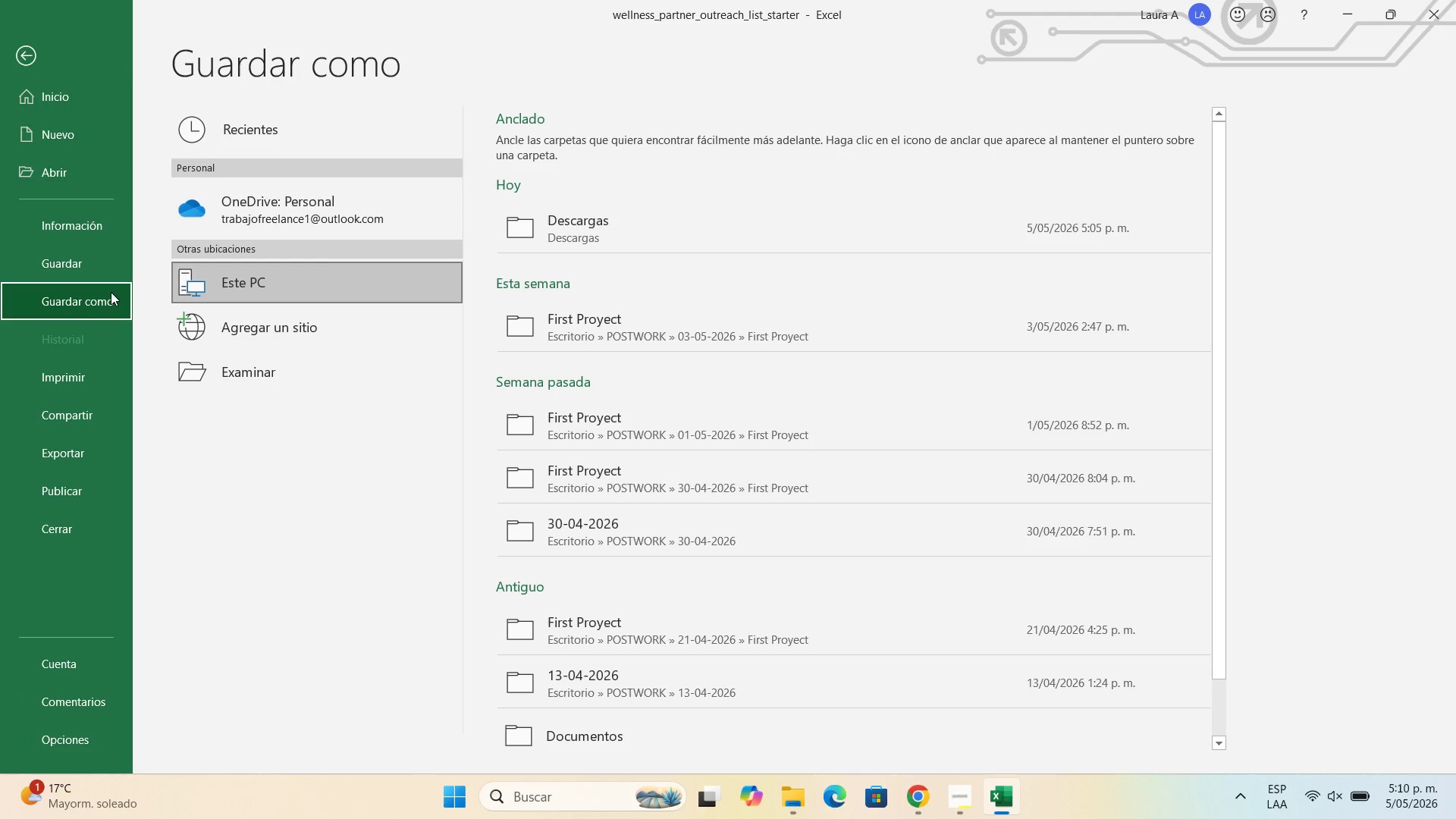 
left_click([620, 221])
 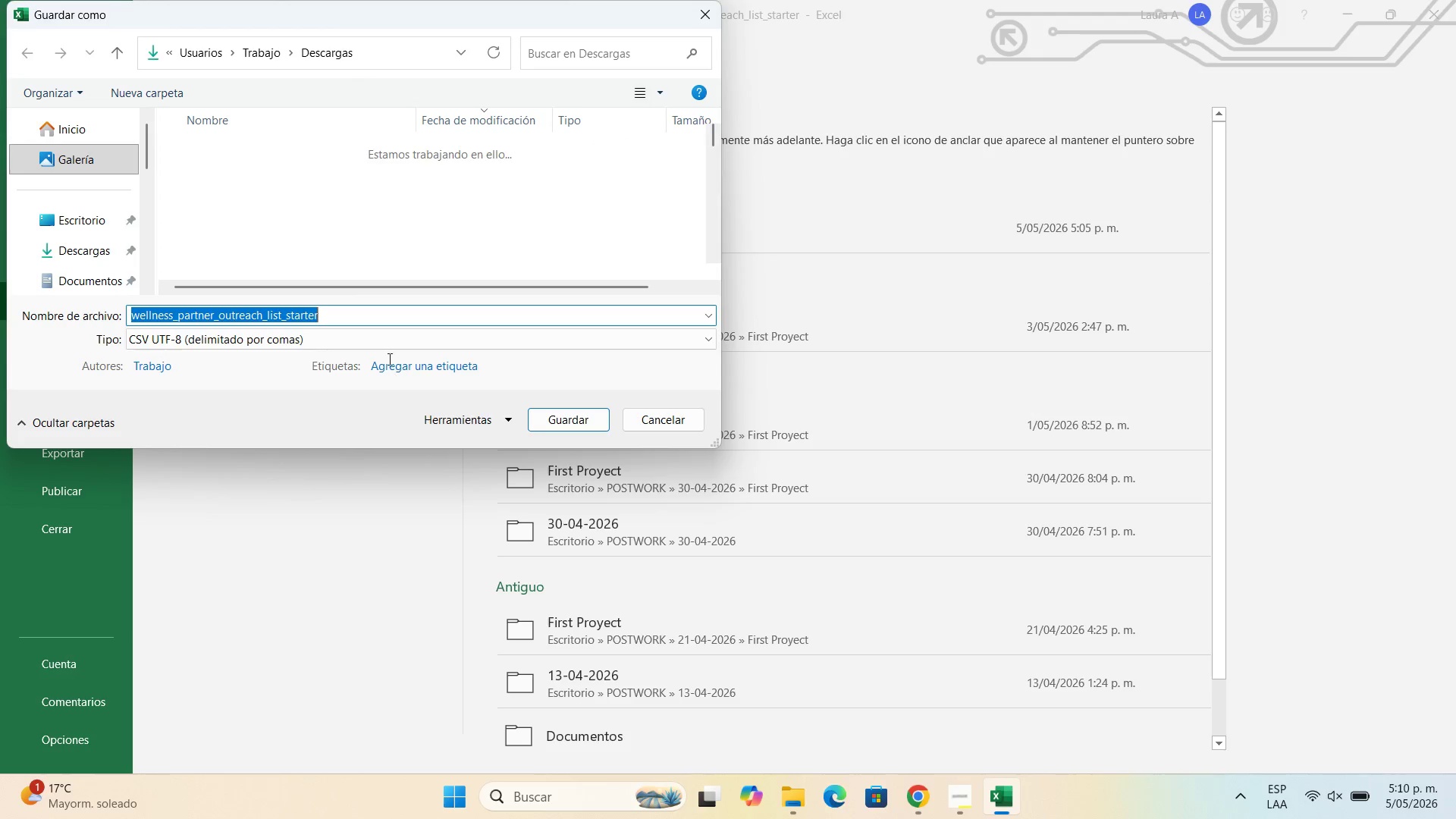 
left_click([403, 315])
 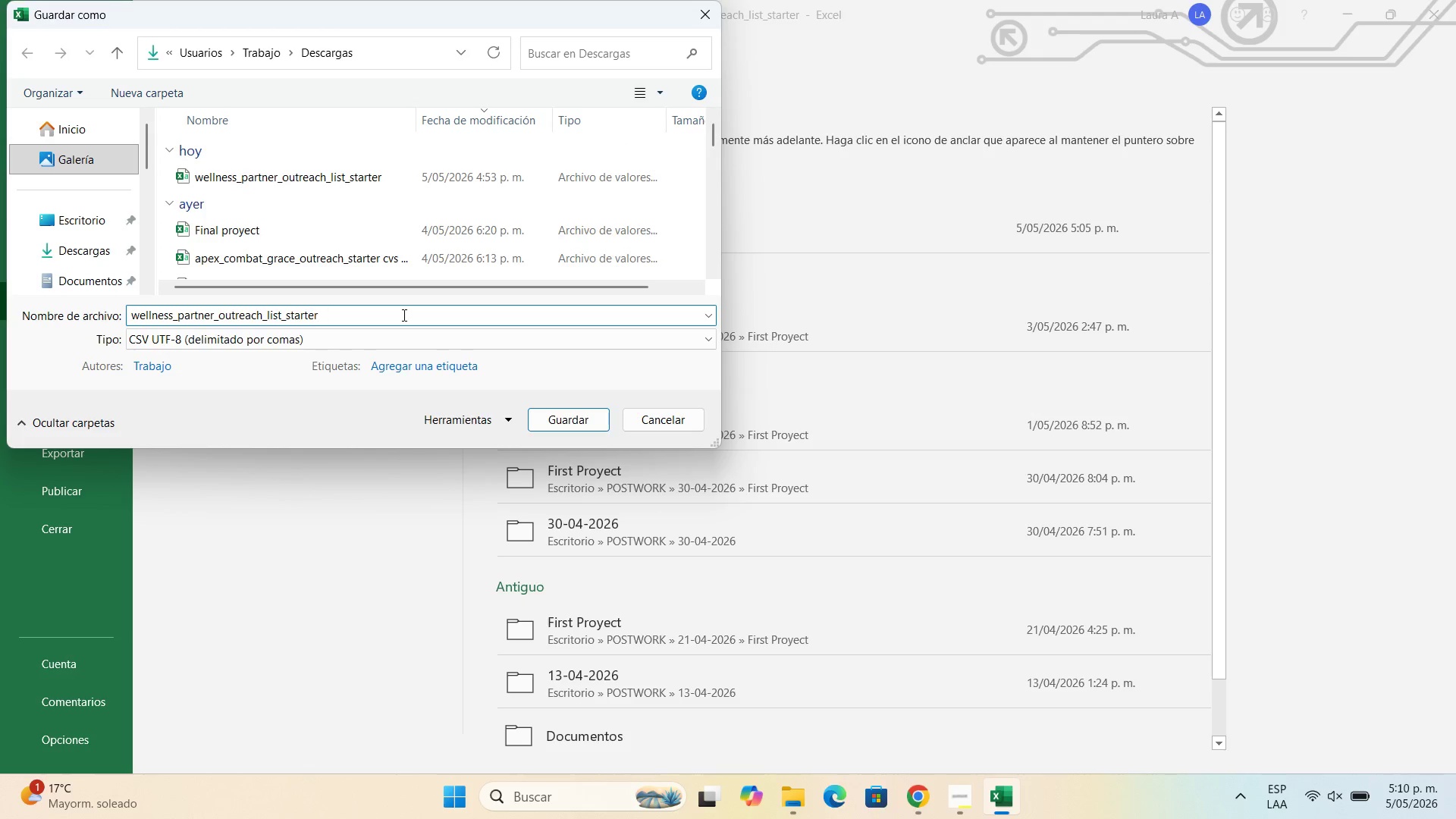 
type( V)
key(Backspace)
type(cvs)
 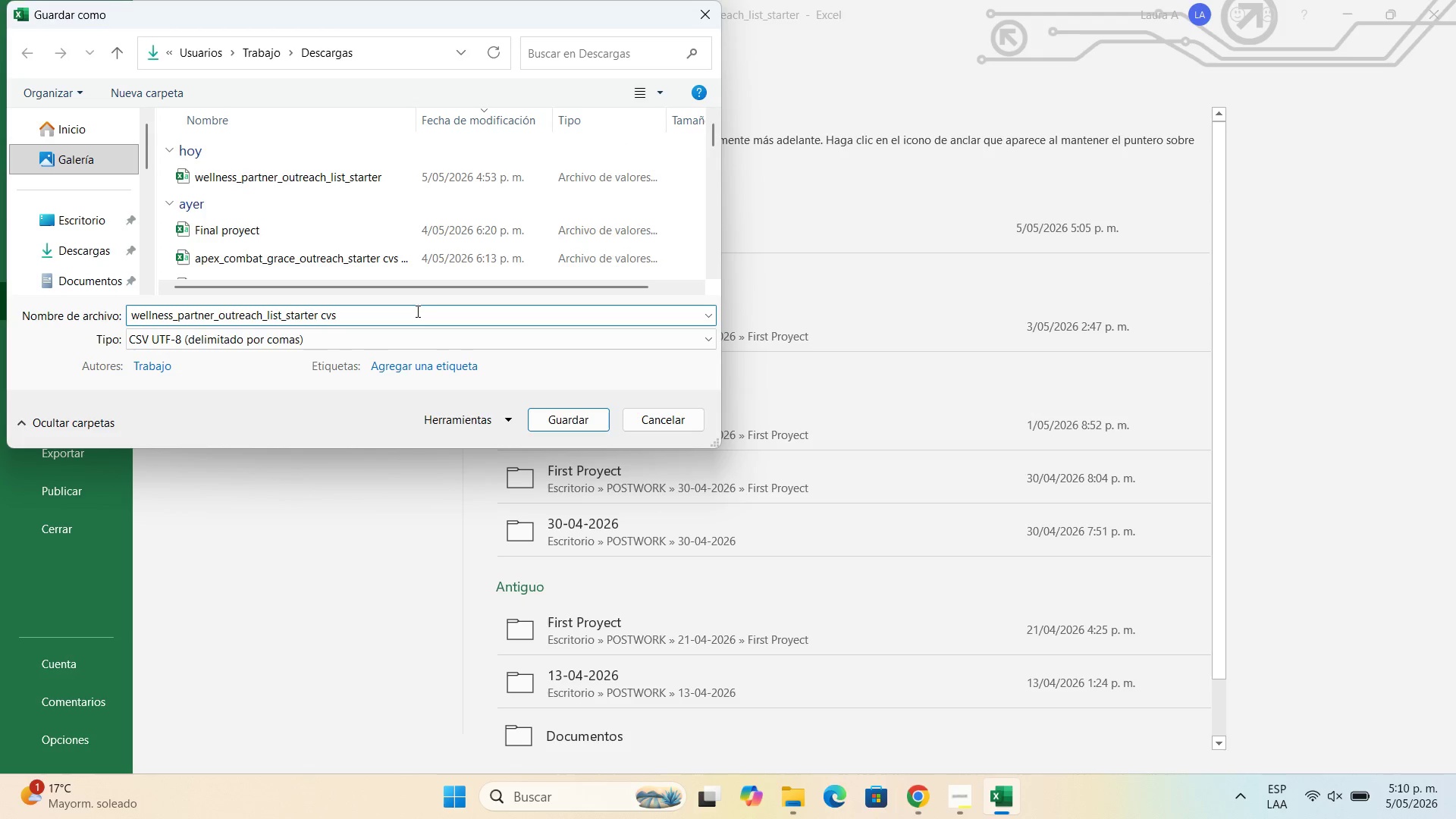 
left_click([180, 585])
 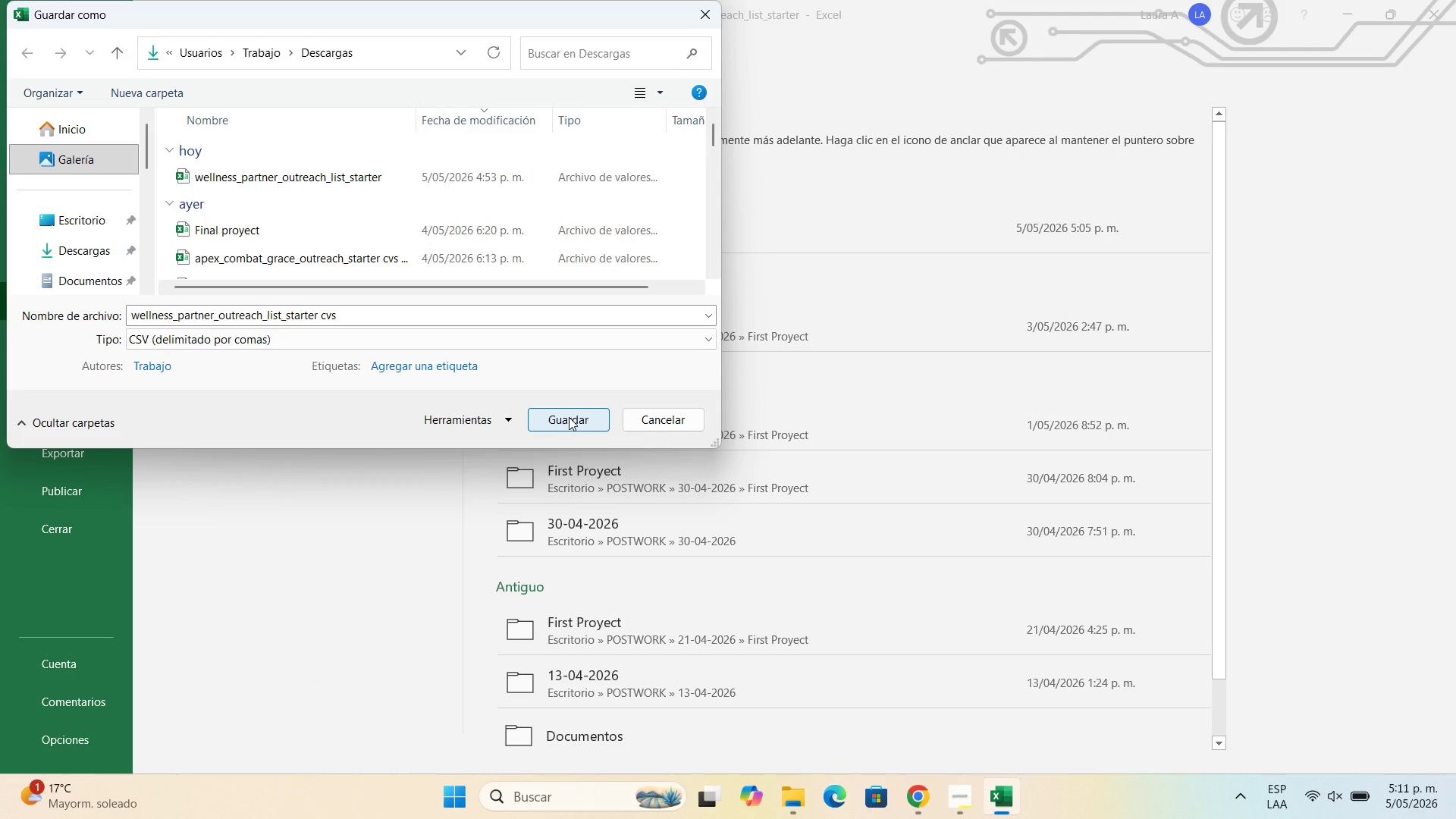 
left_click([569, 417])
 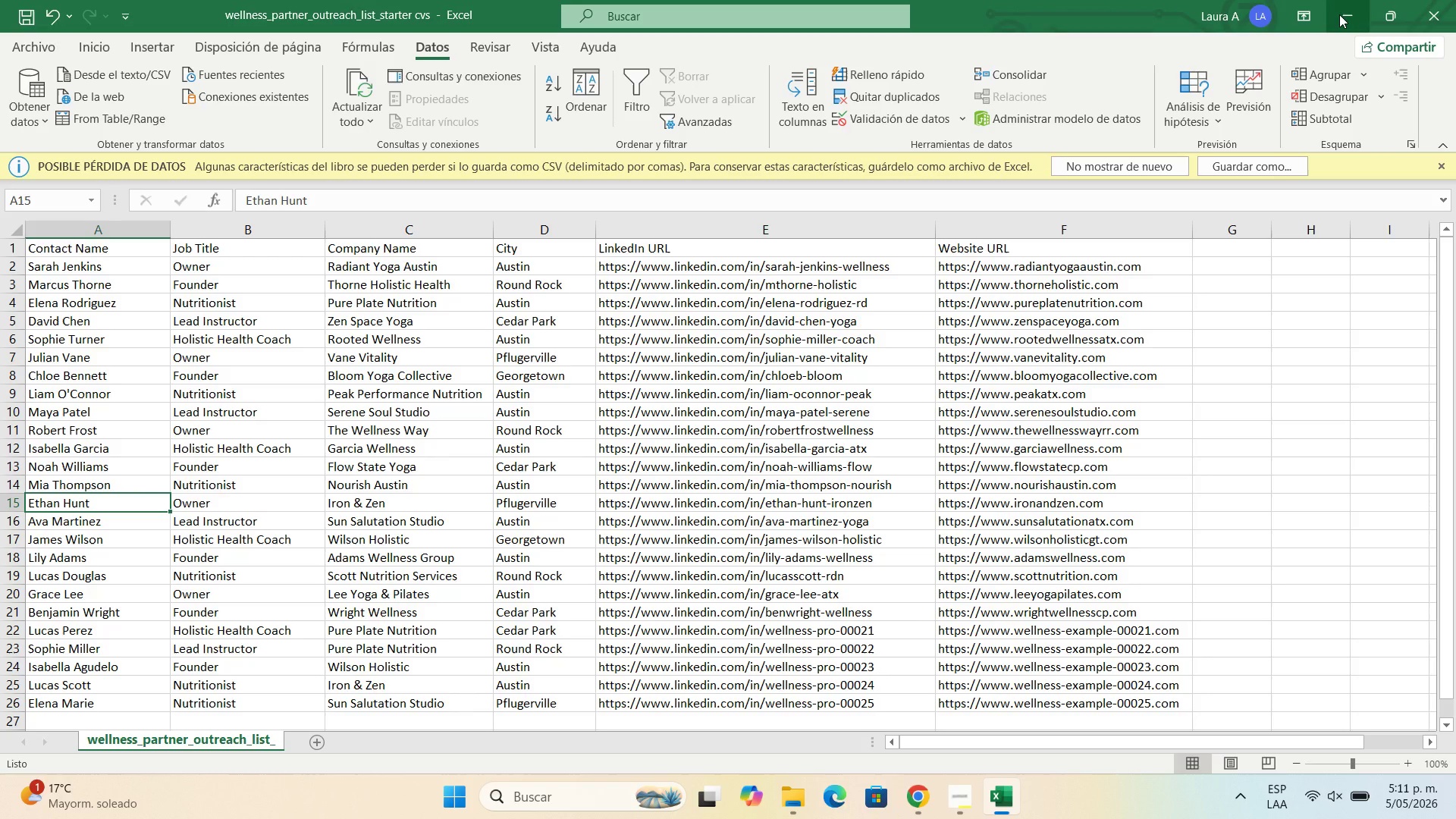 
left_click([1339, 14])
 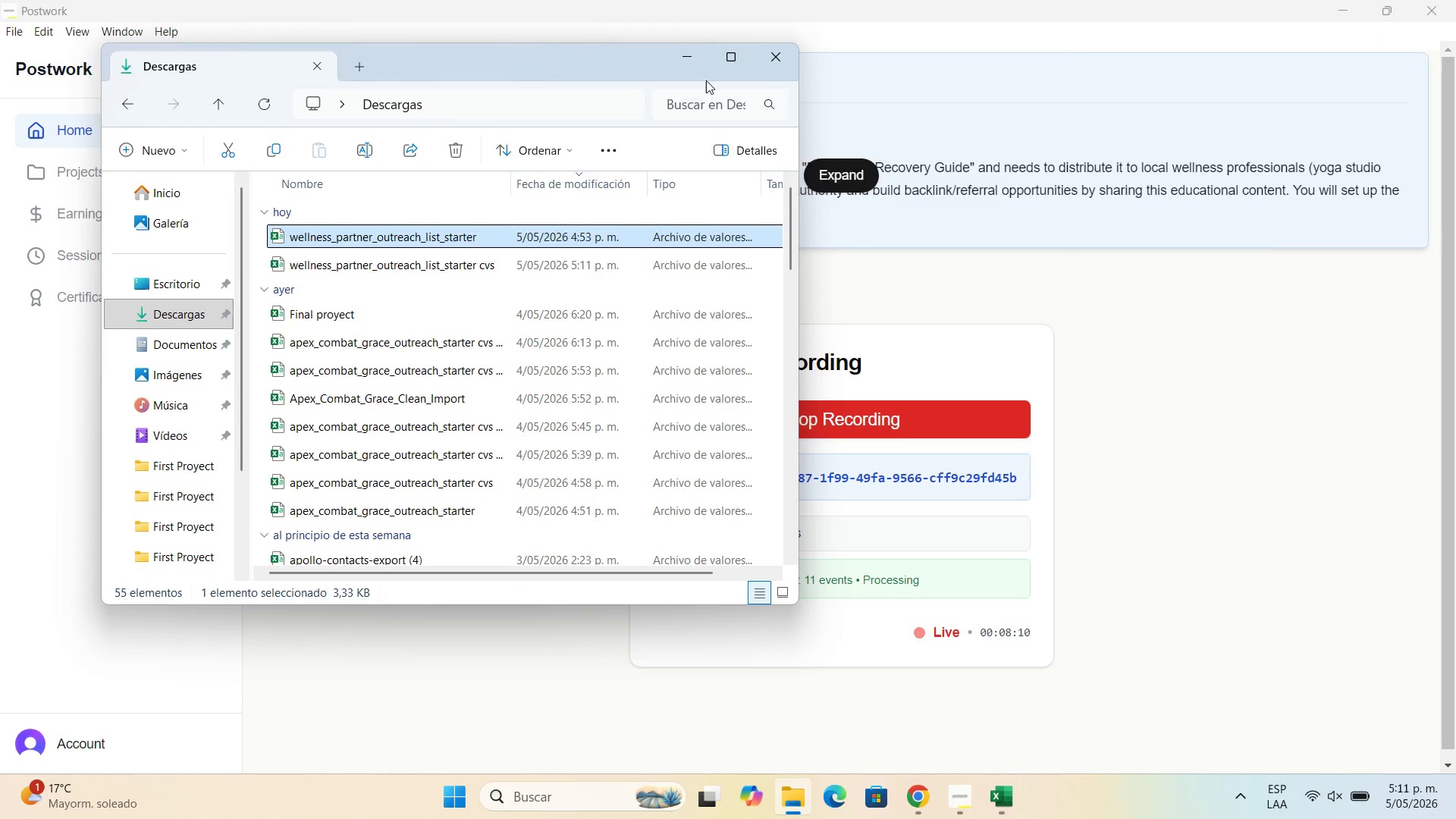 
left_click([686, 57])